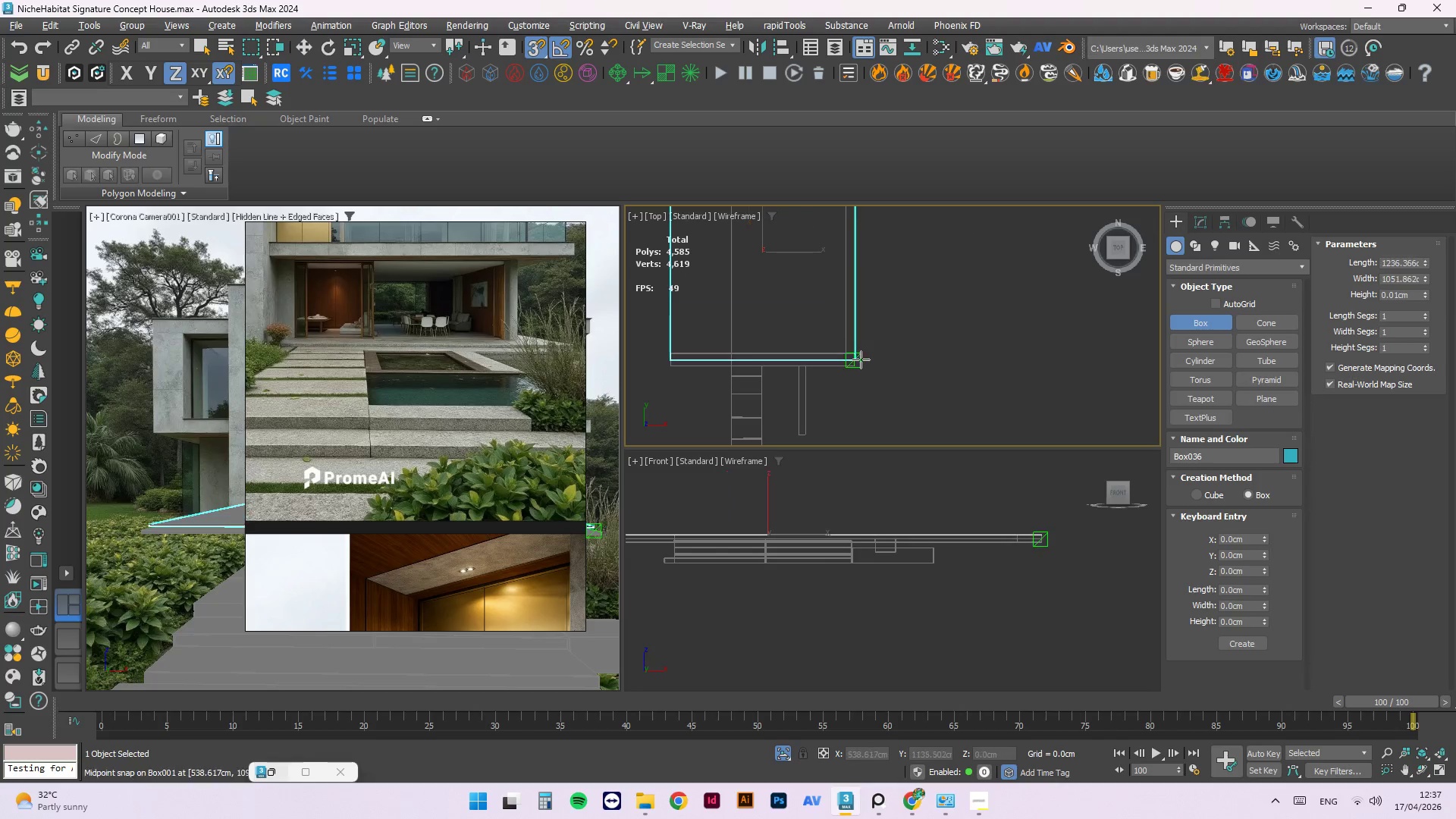 
scroll: coordinate [752, 420], scroll_direction: up, amount: 23.0
 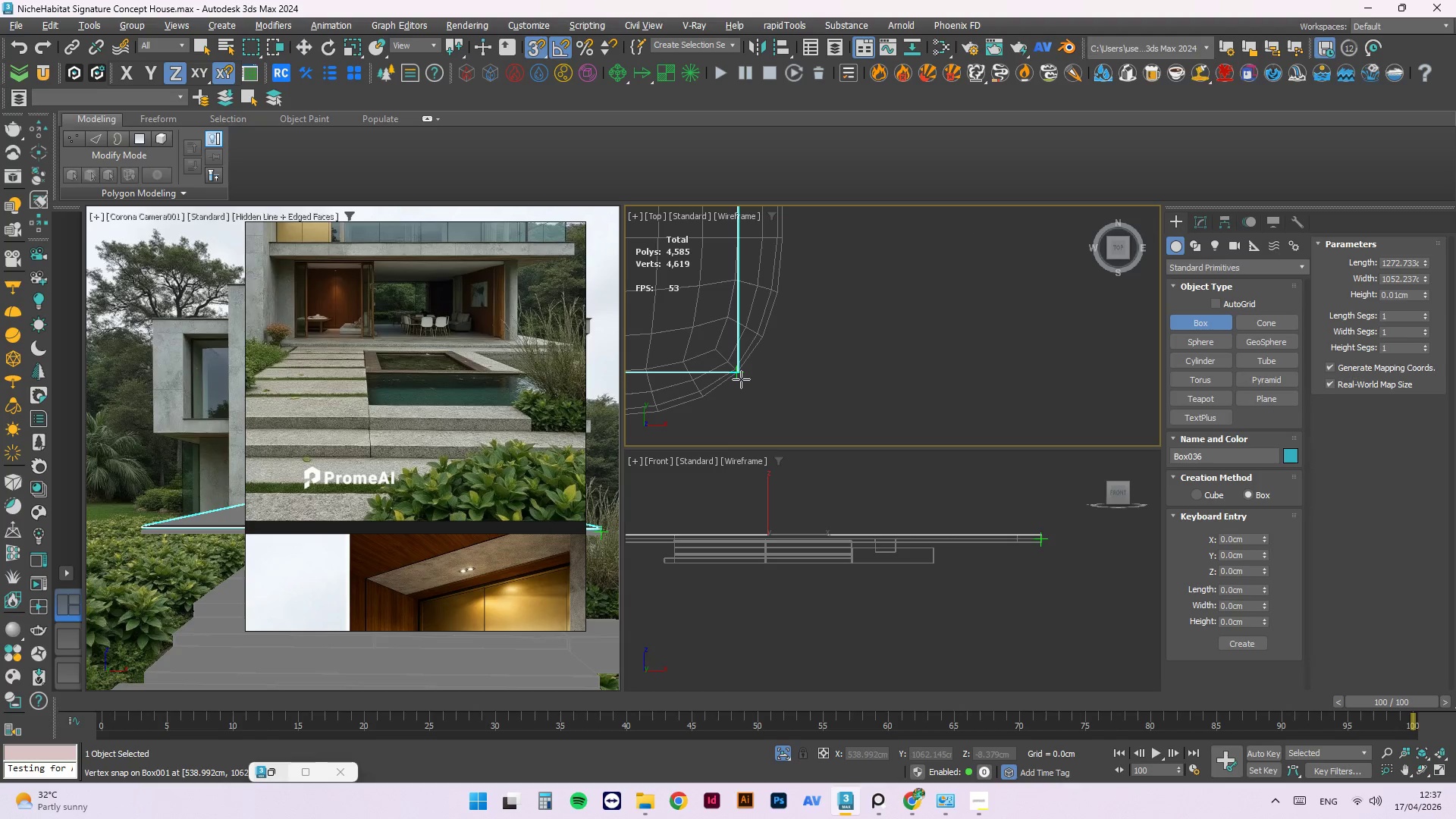 
hold_key(key=AltLeft, duration=0.78)
 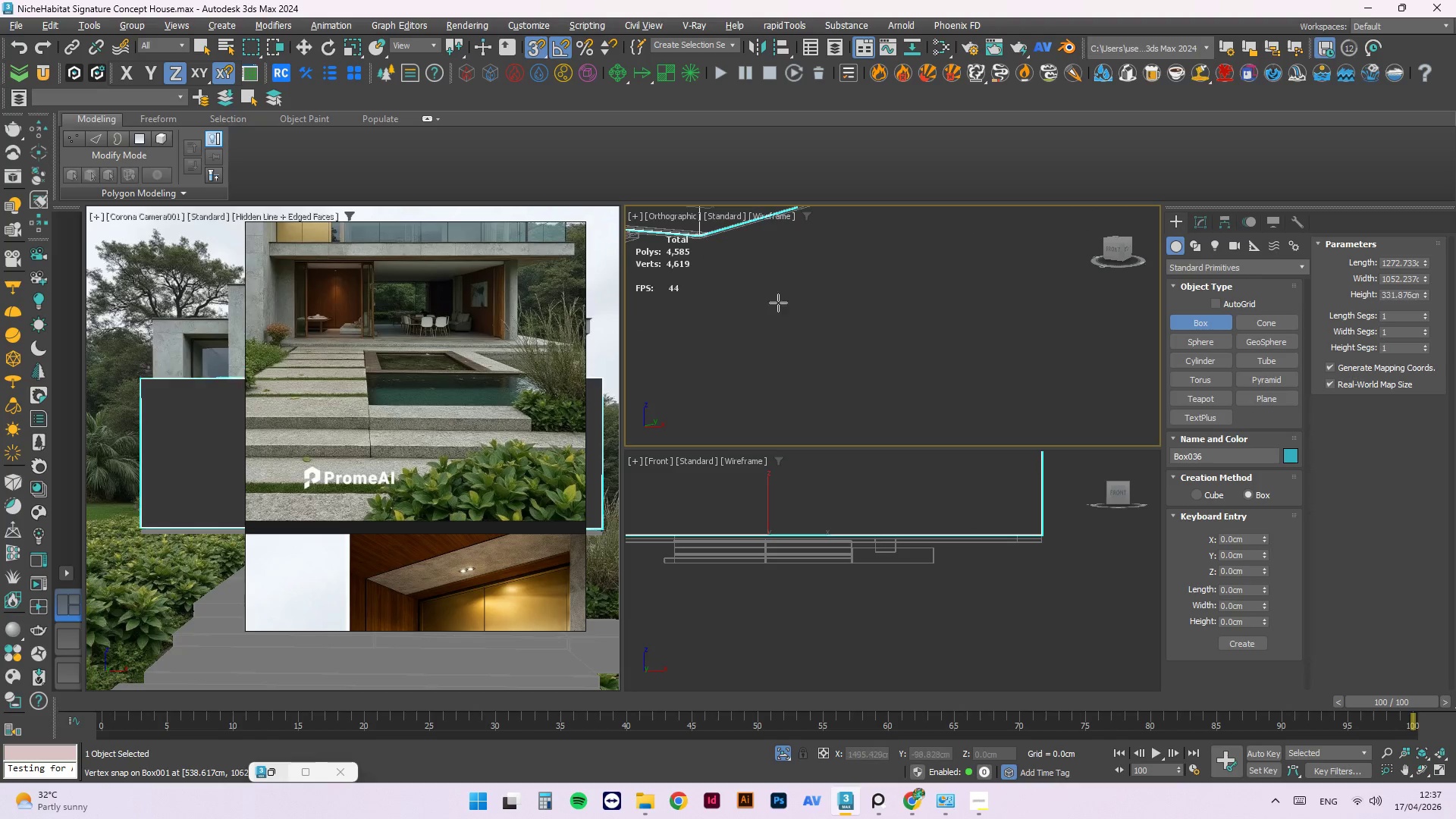 
scroll: coordinate [758, 302], scroll_direction: down, amount: 25.0
 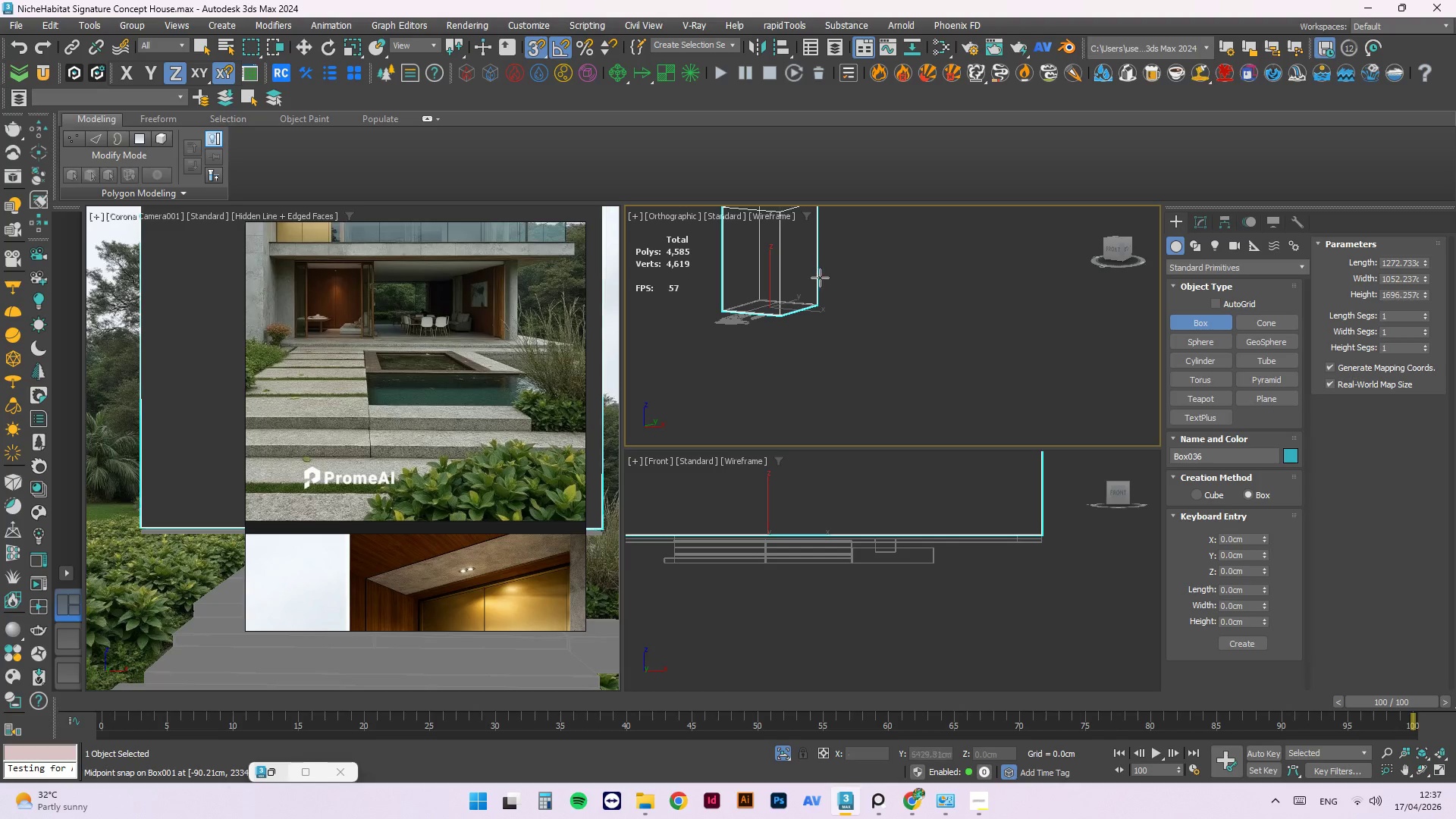 
left_click([822, 279])
 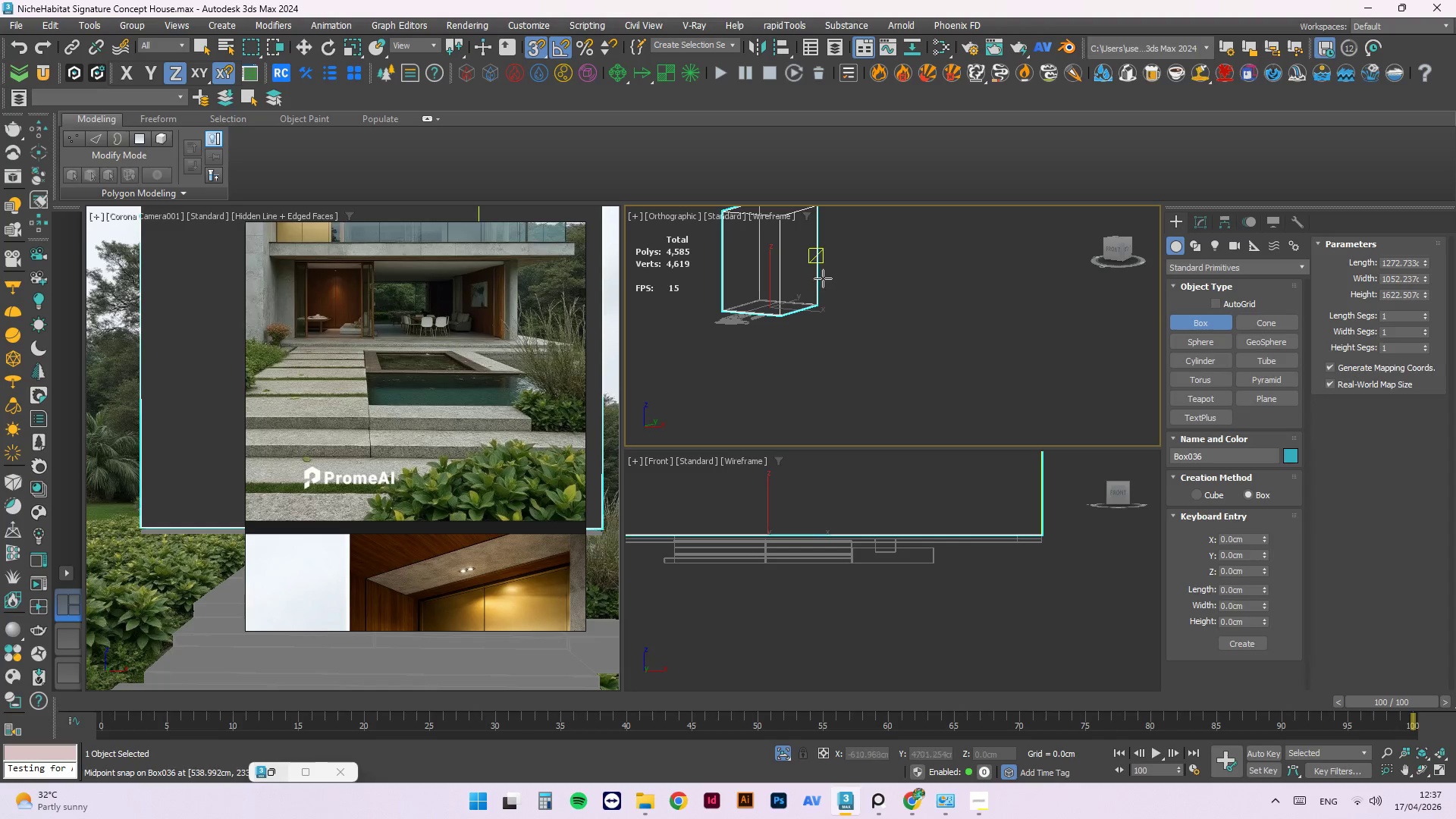 
key(W)
 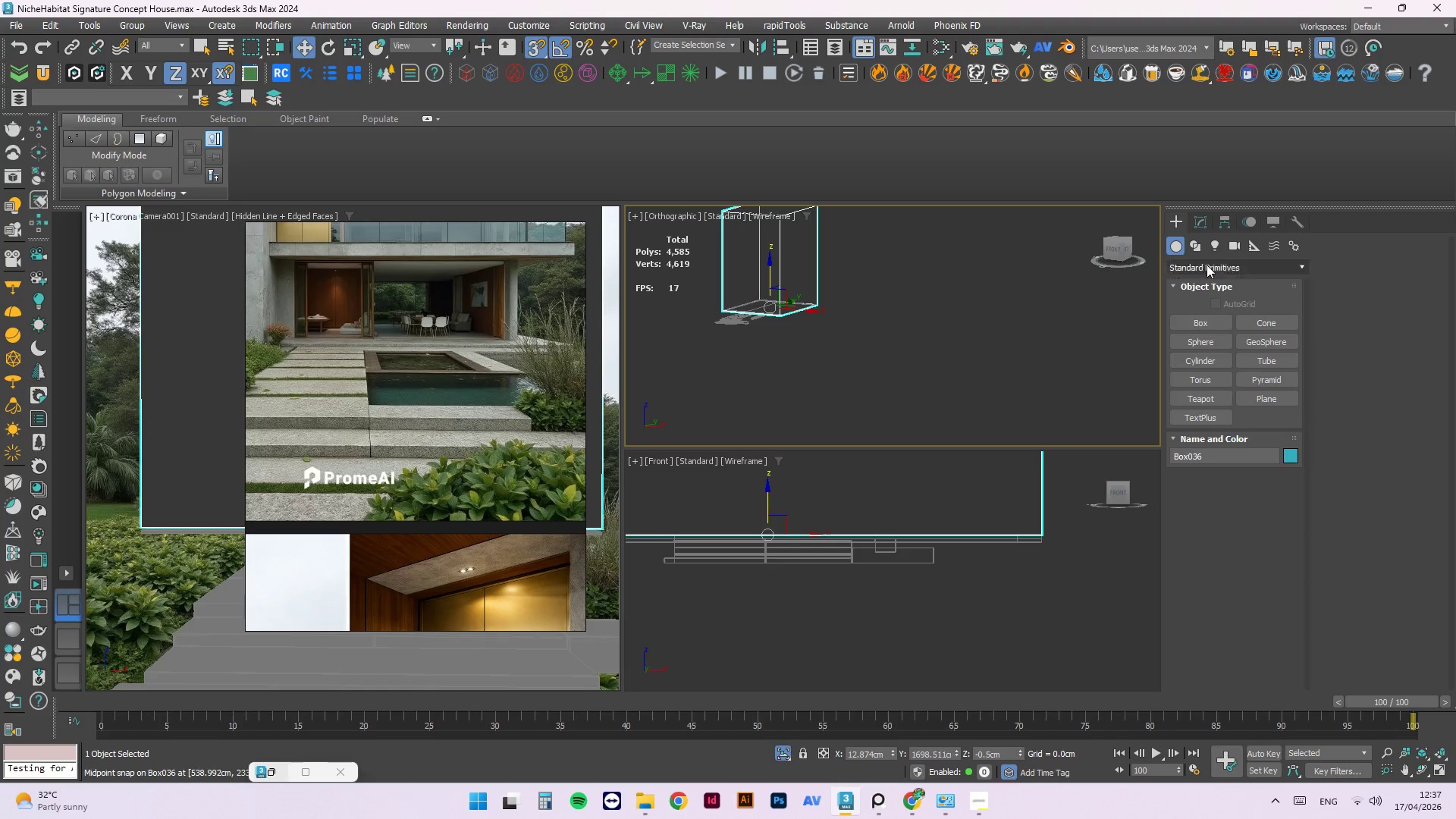 
left_click([1206, 221])
 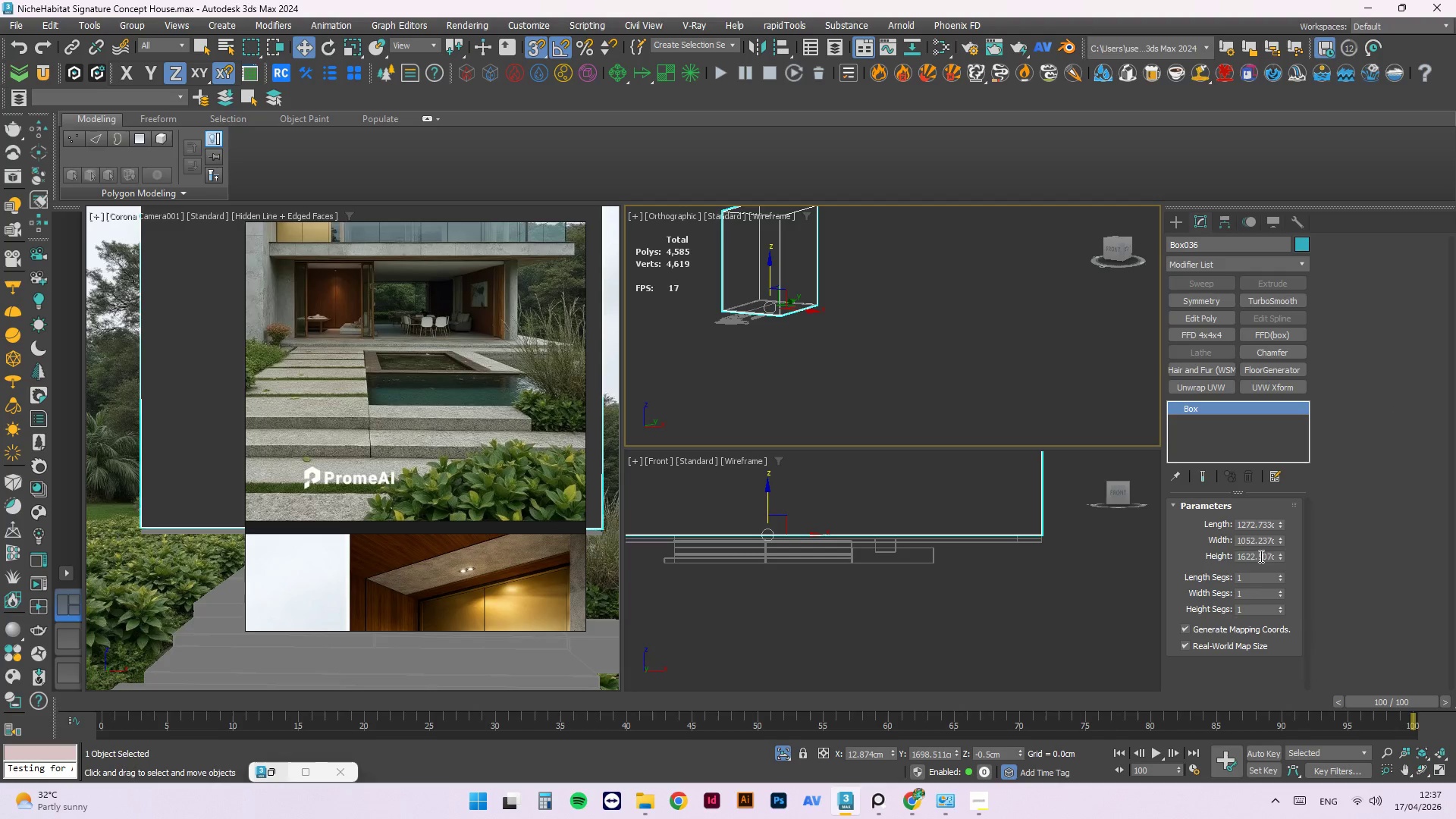 
double_click([1258, 552])
 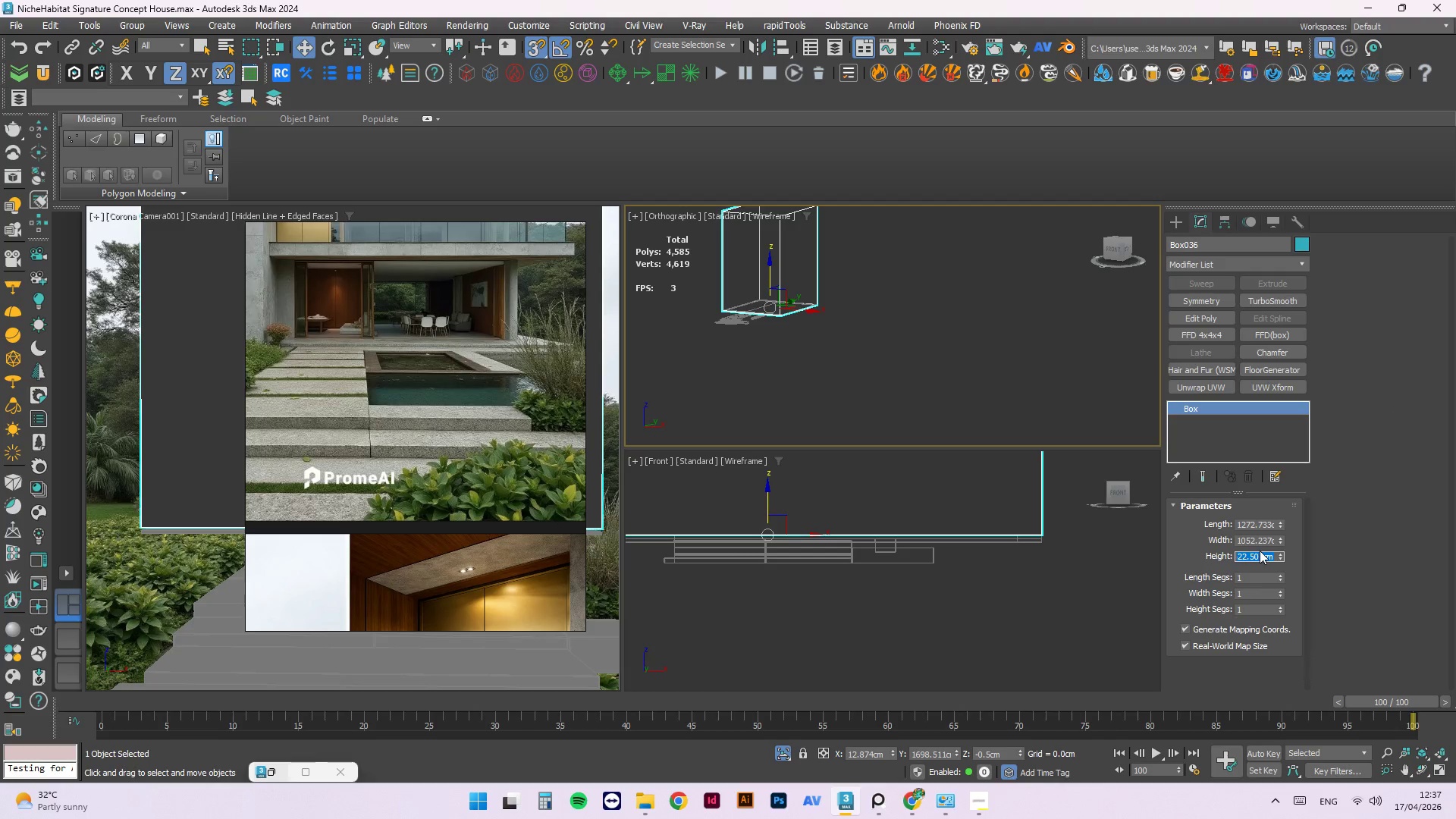 
key(Numpad1)
 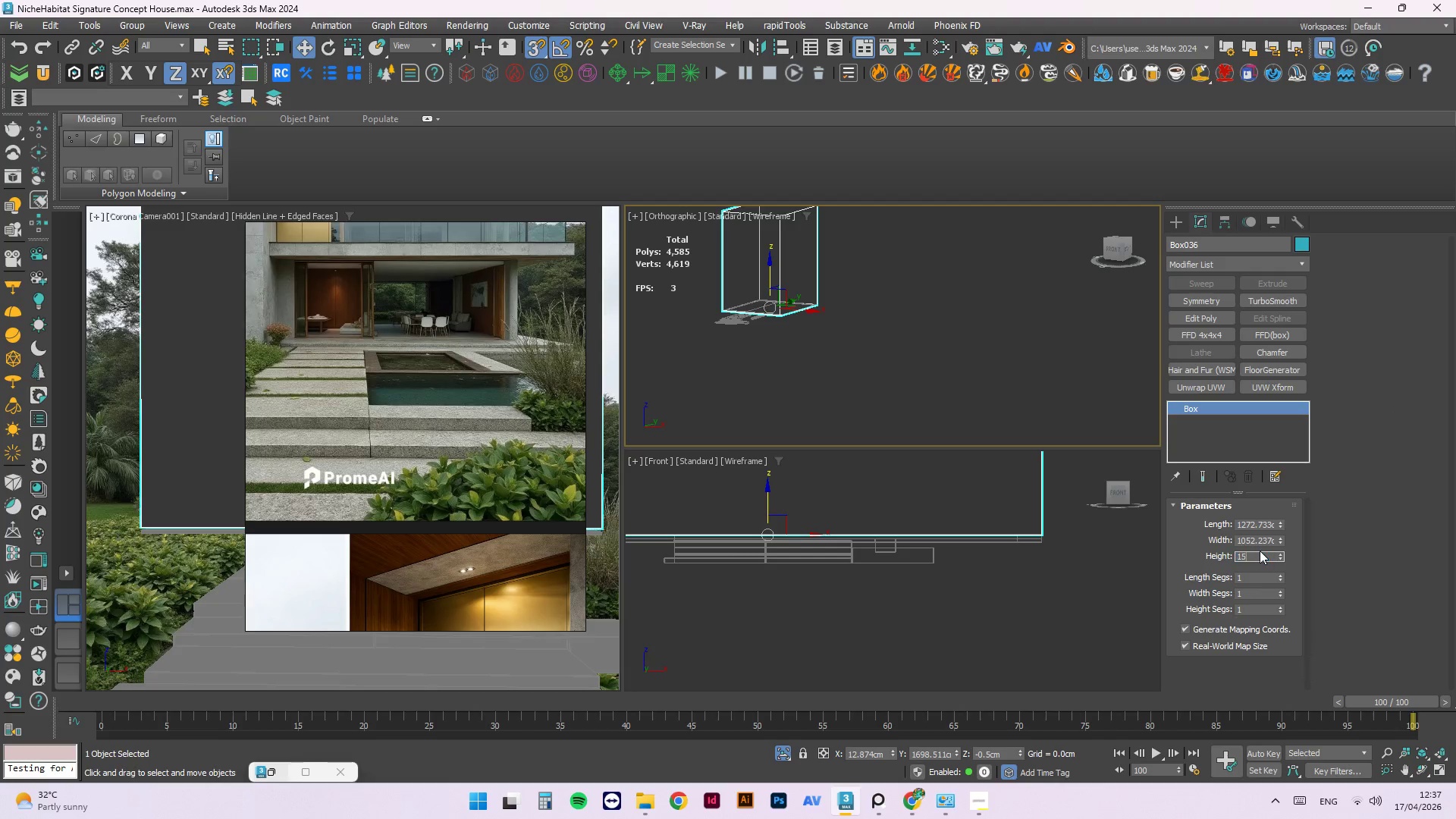 
key(Numpad5)
 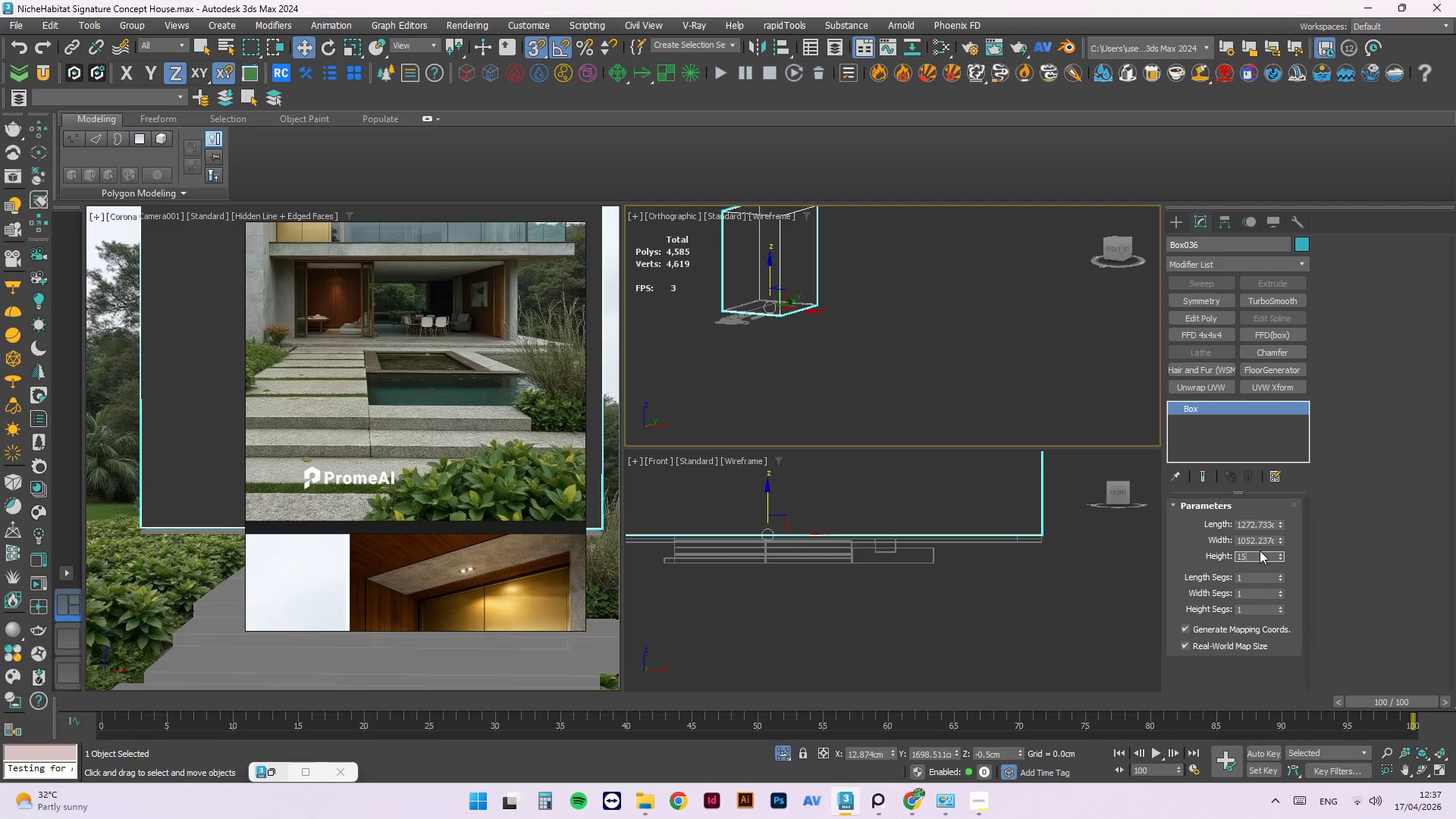 
key(Numpad0)
 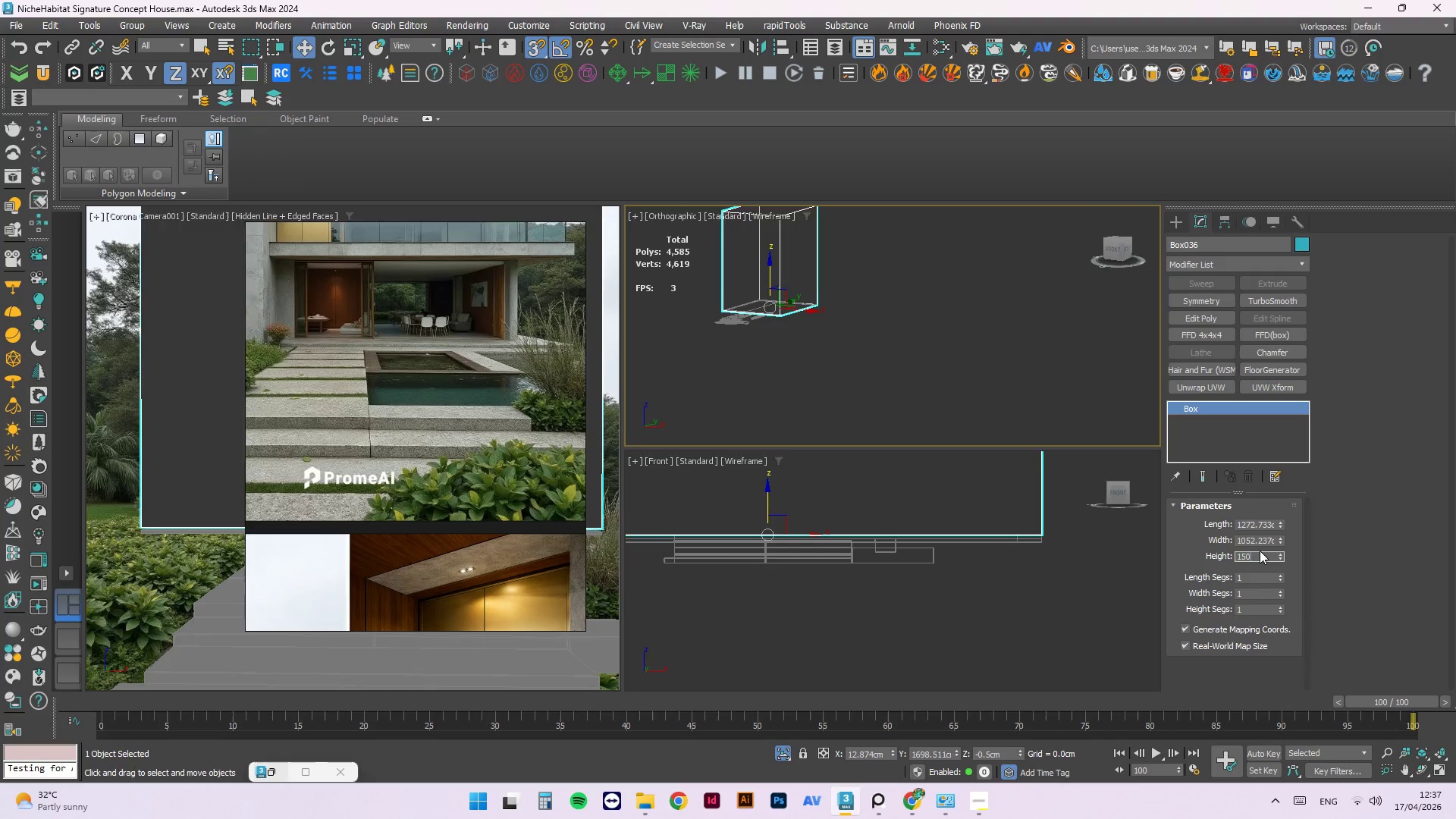 
key(NumpadEnter)
 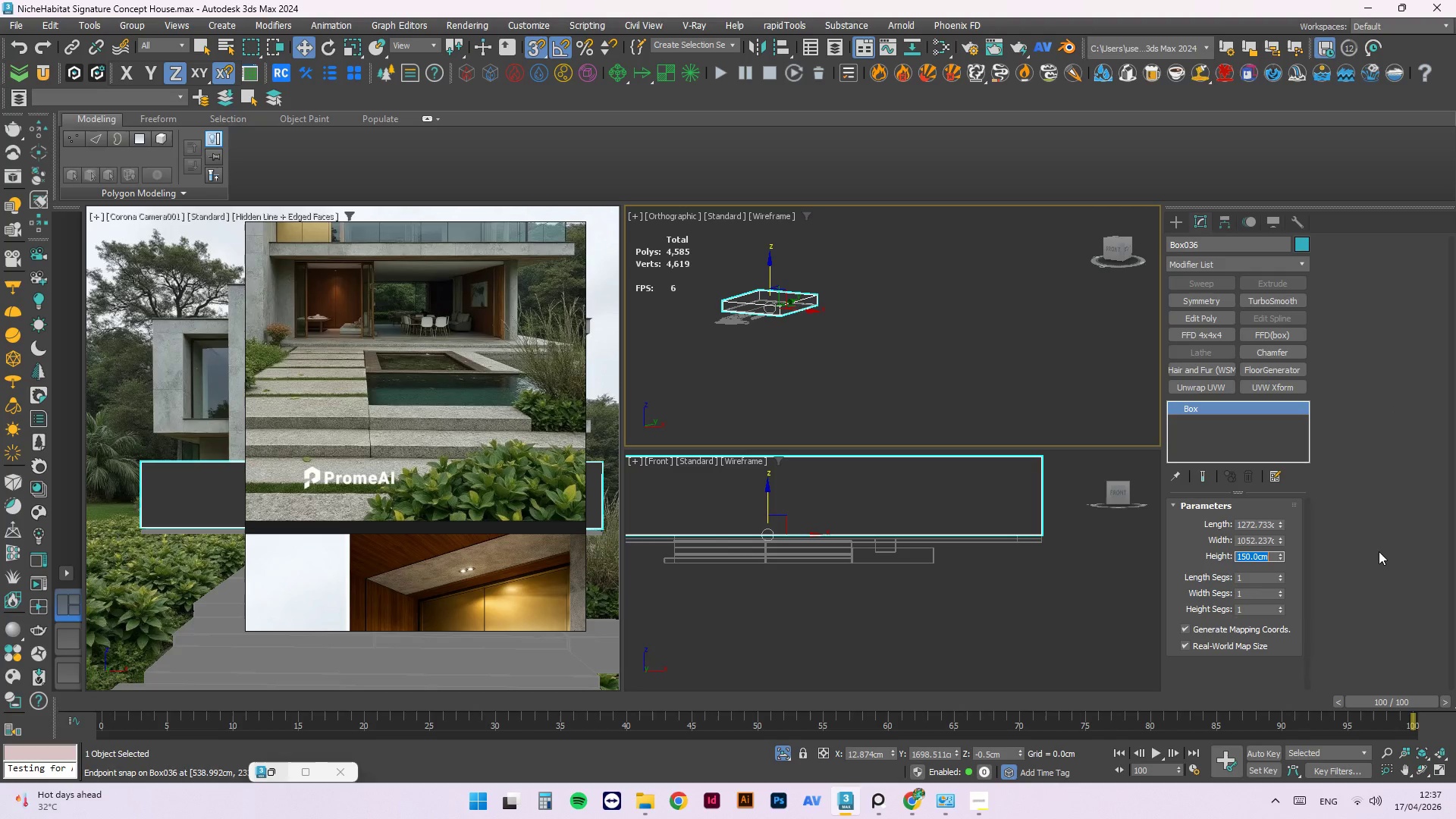 
key(Numpad1)
 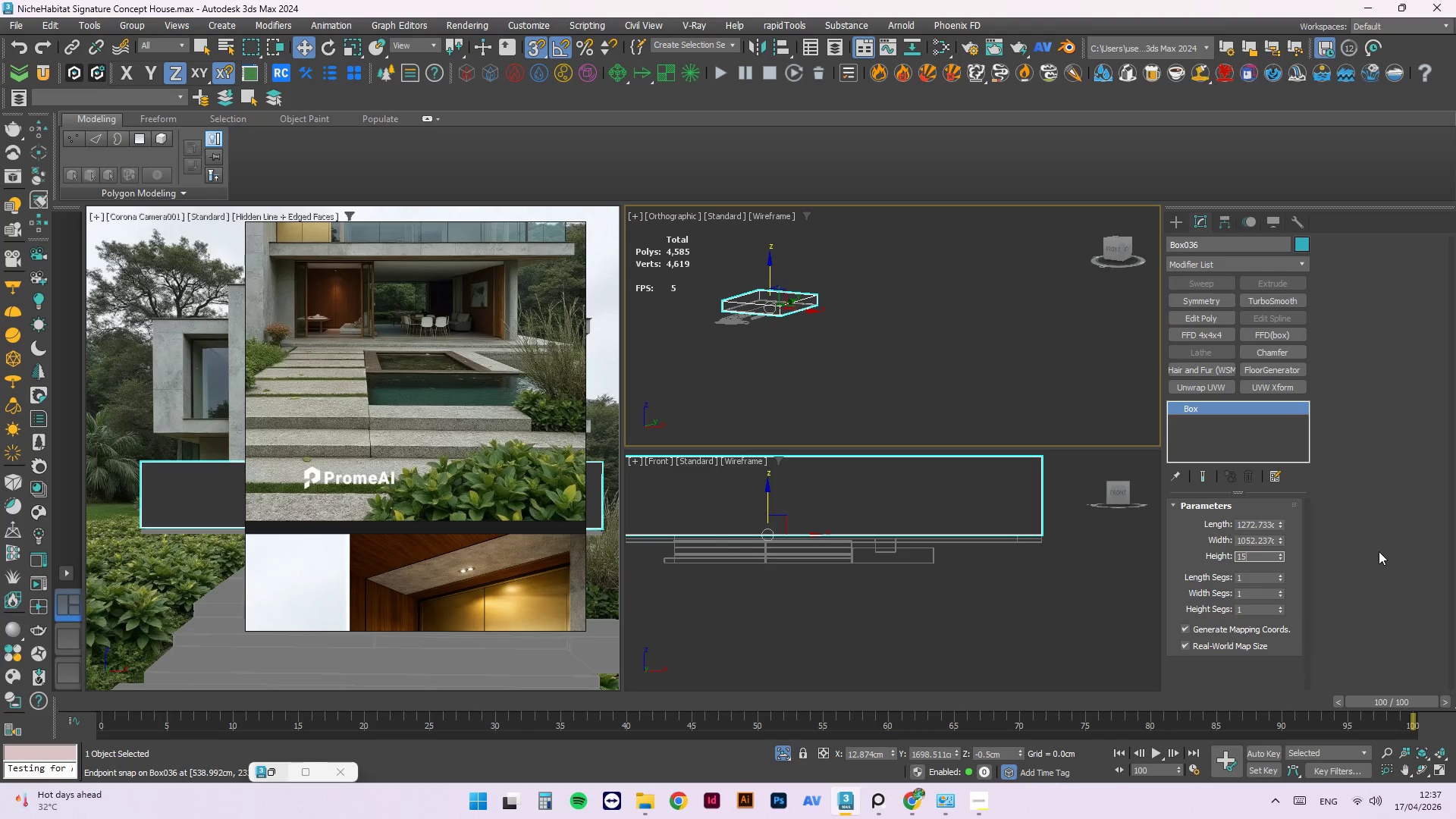 
key(Numpad5)
 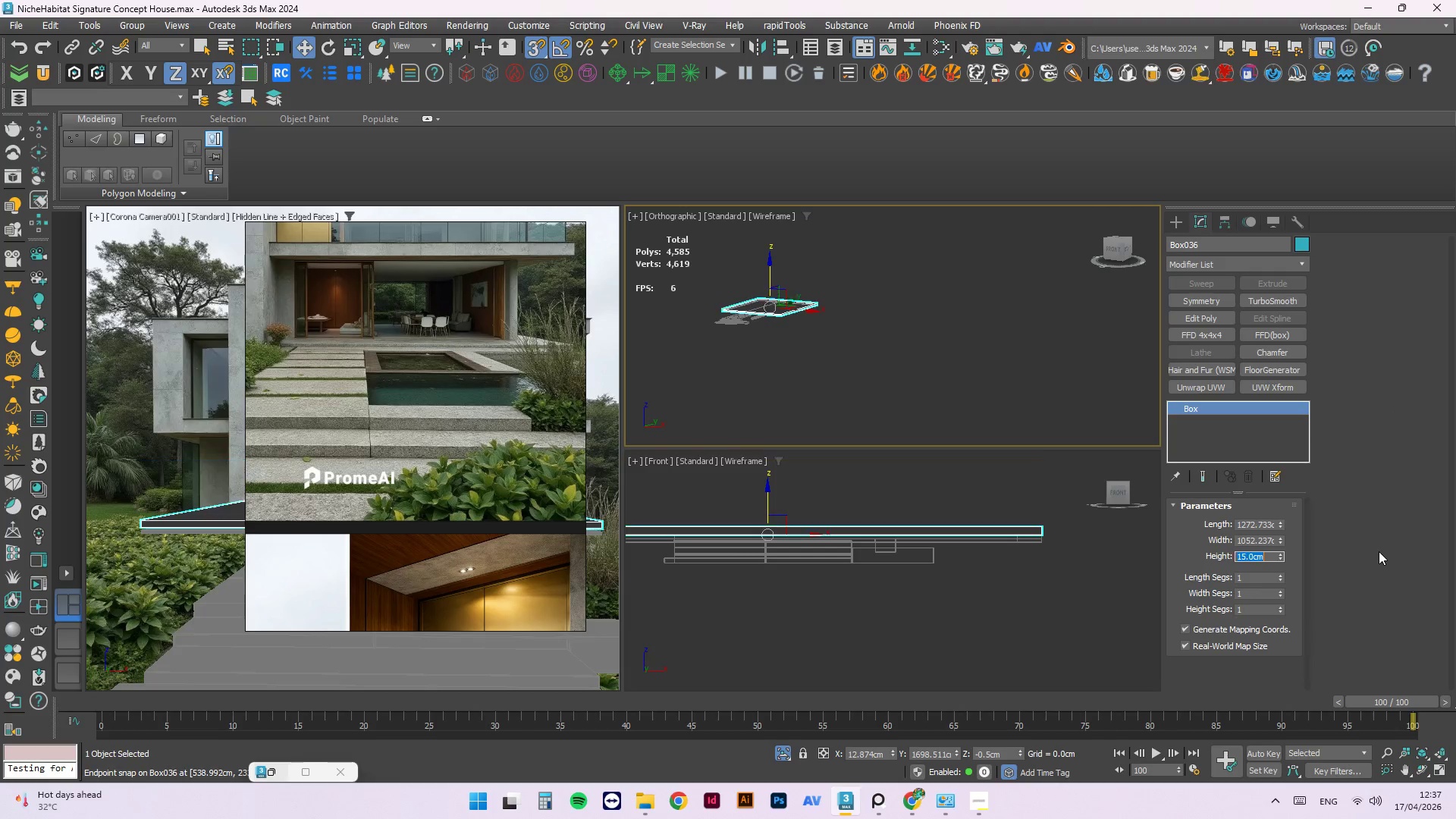 
key(NumpadEnter)
 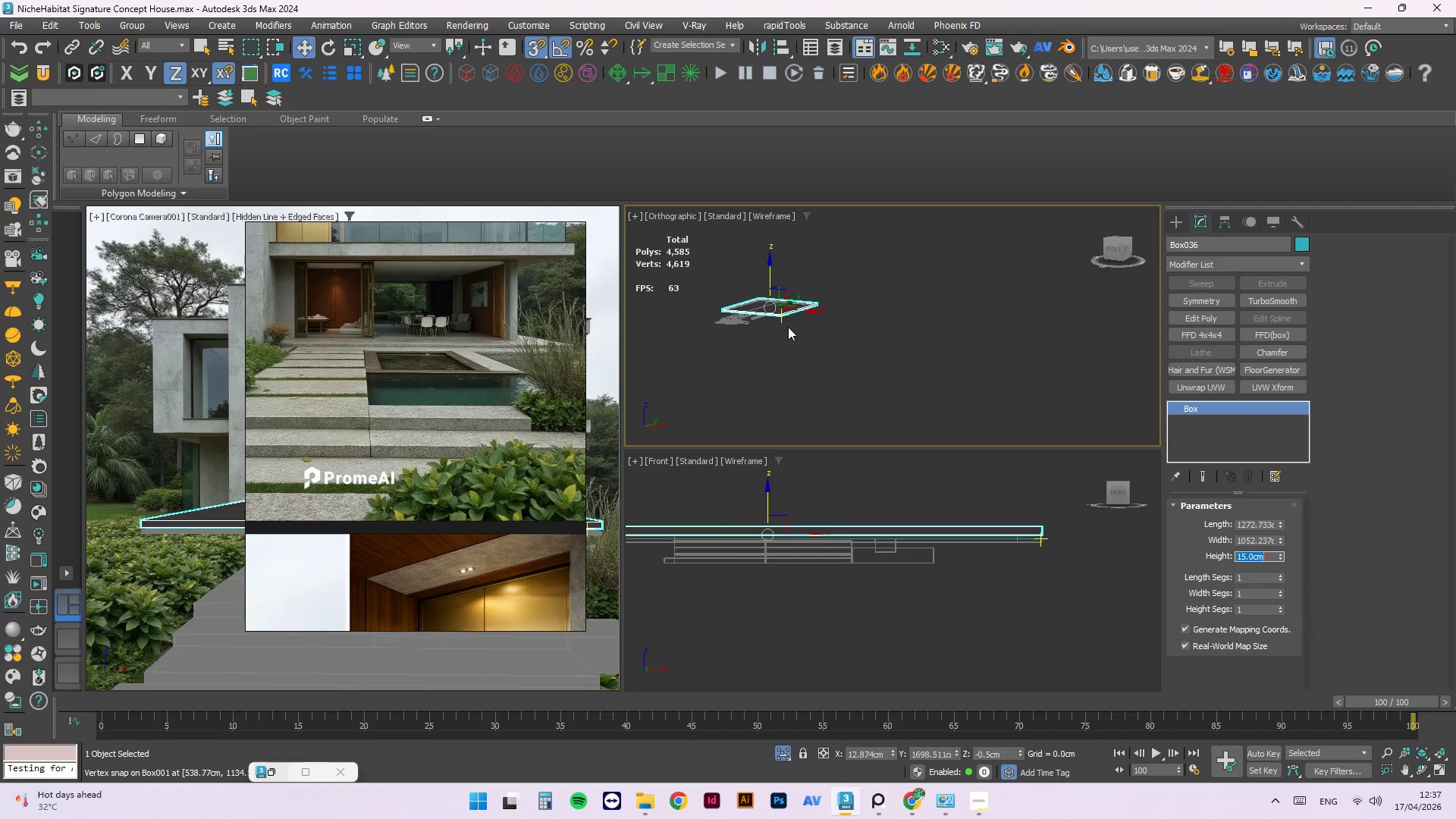 
key(L)
 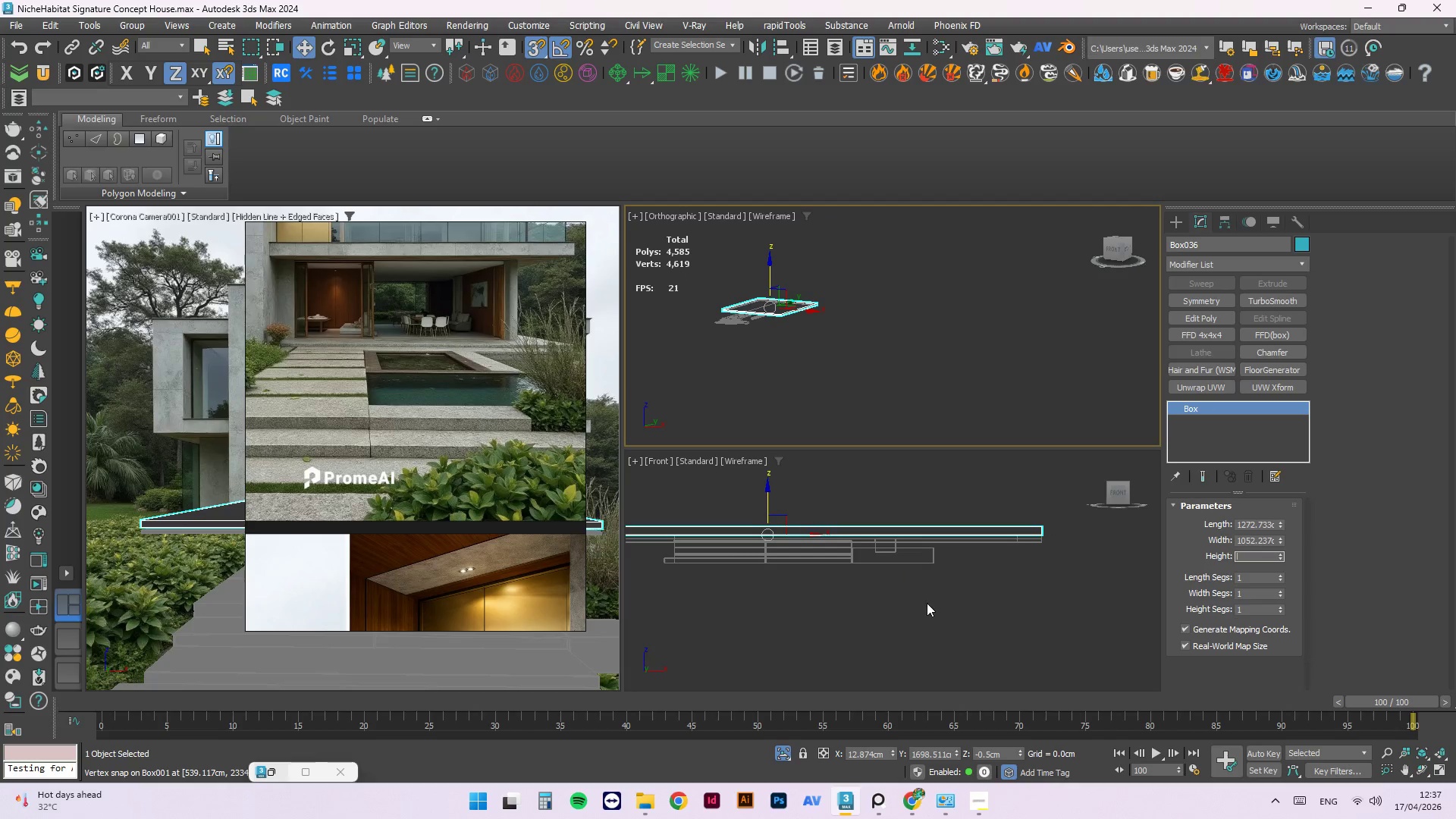 
scroll: coordinate [947, 491], scroll_direction: down, amount: 1.0
 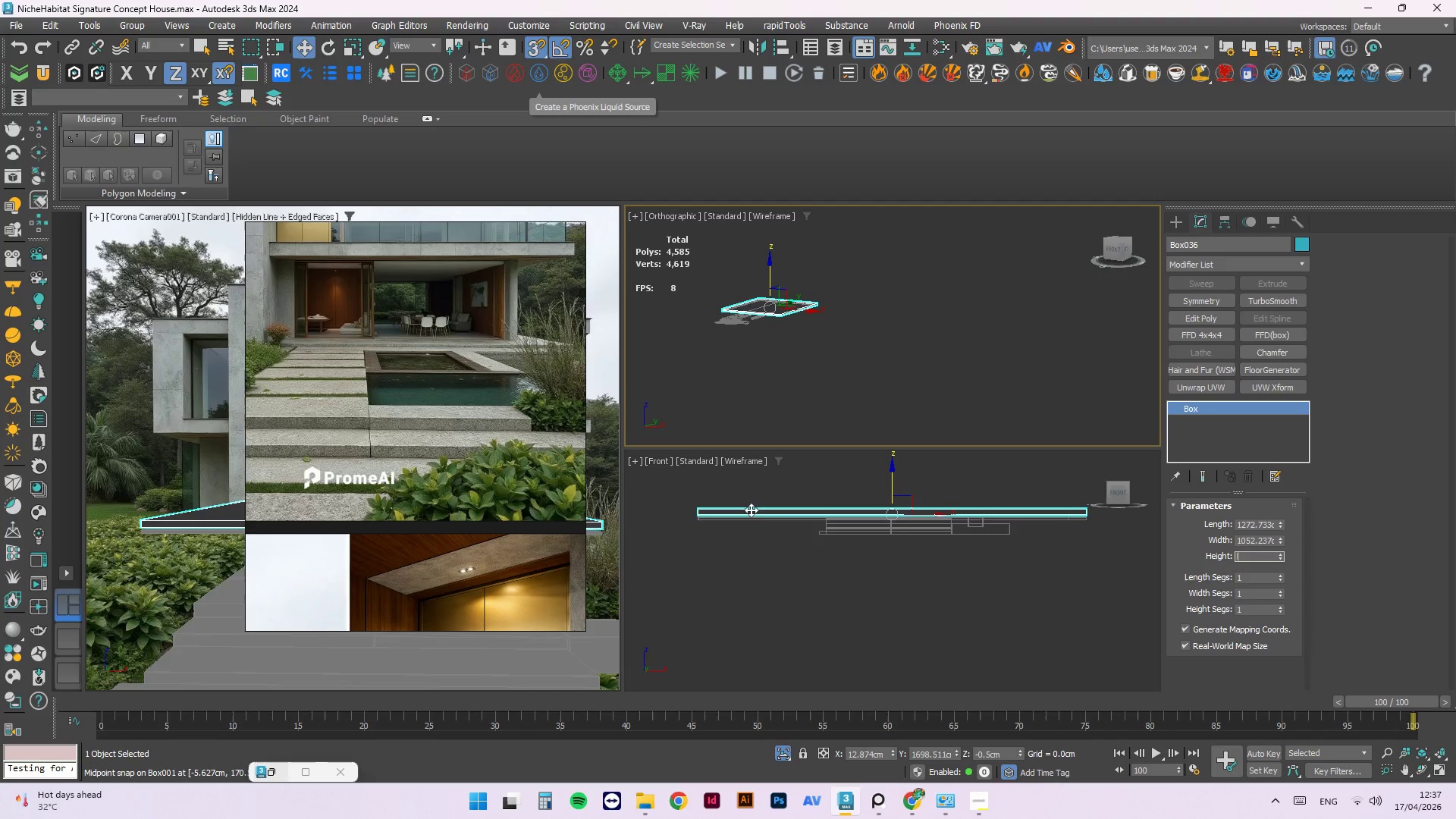 
left_click([1048, 470])
 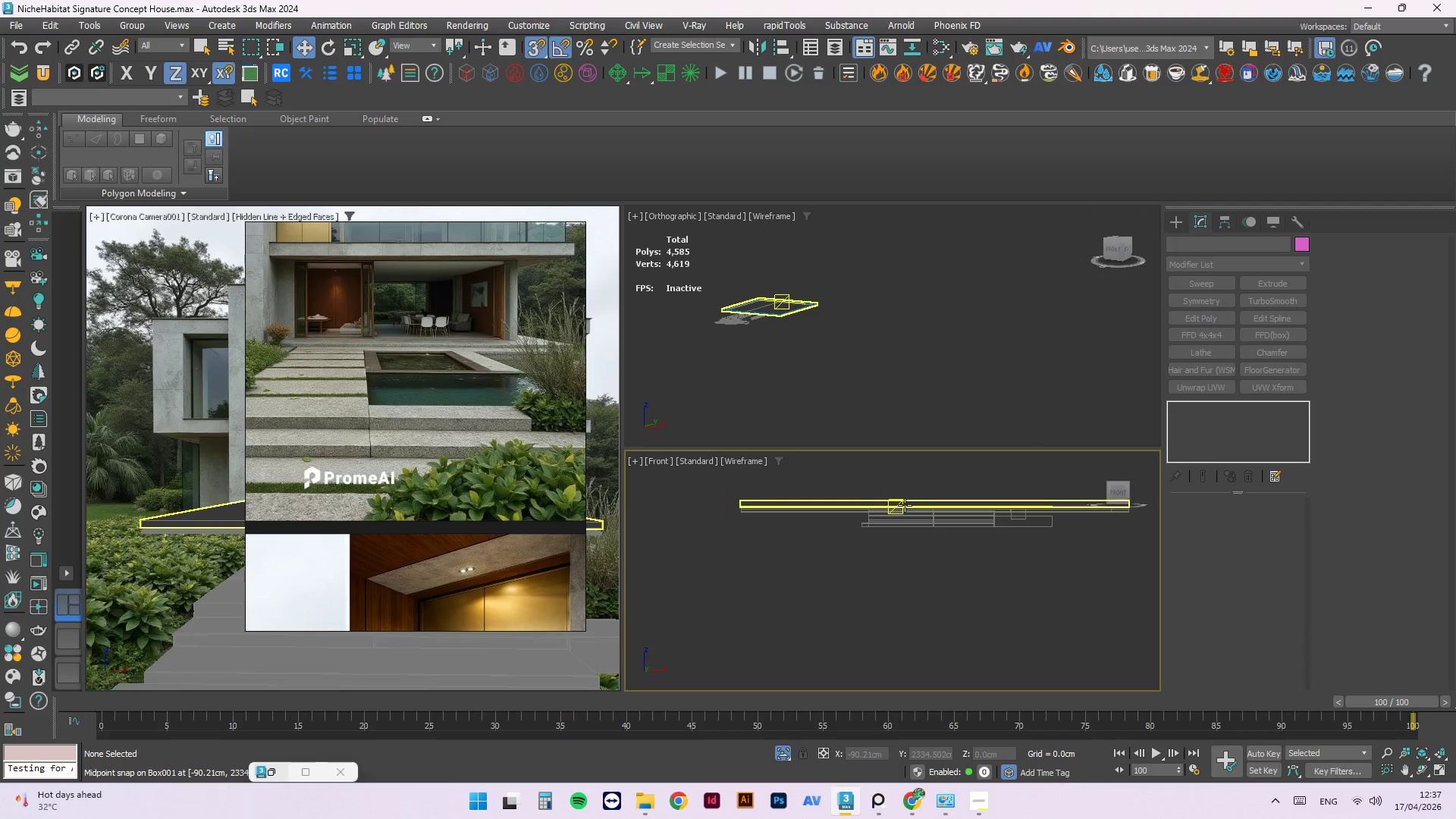 
scroll: coordinate [757, 504], scroll_direction: none, amount: 0.0
 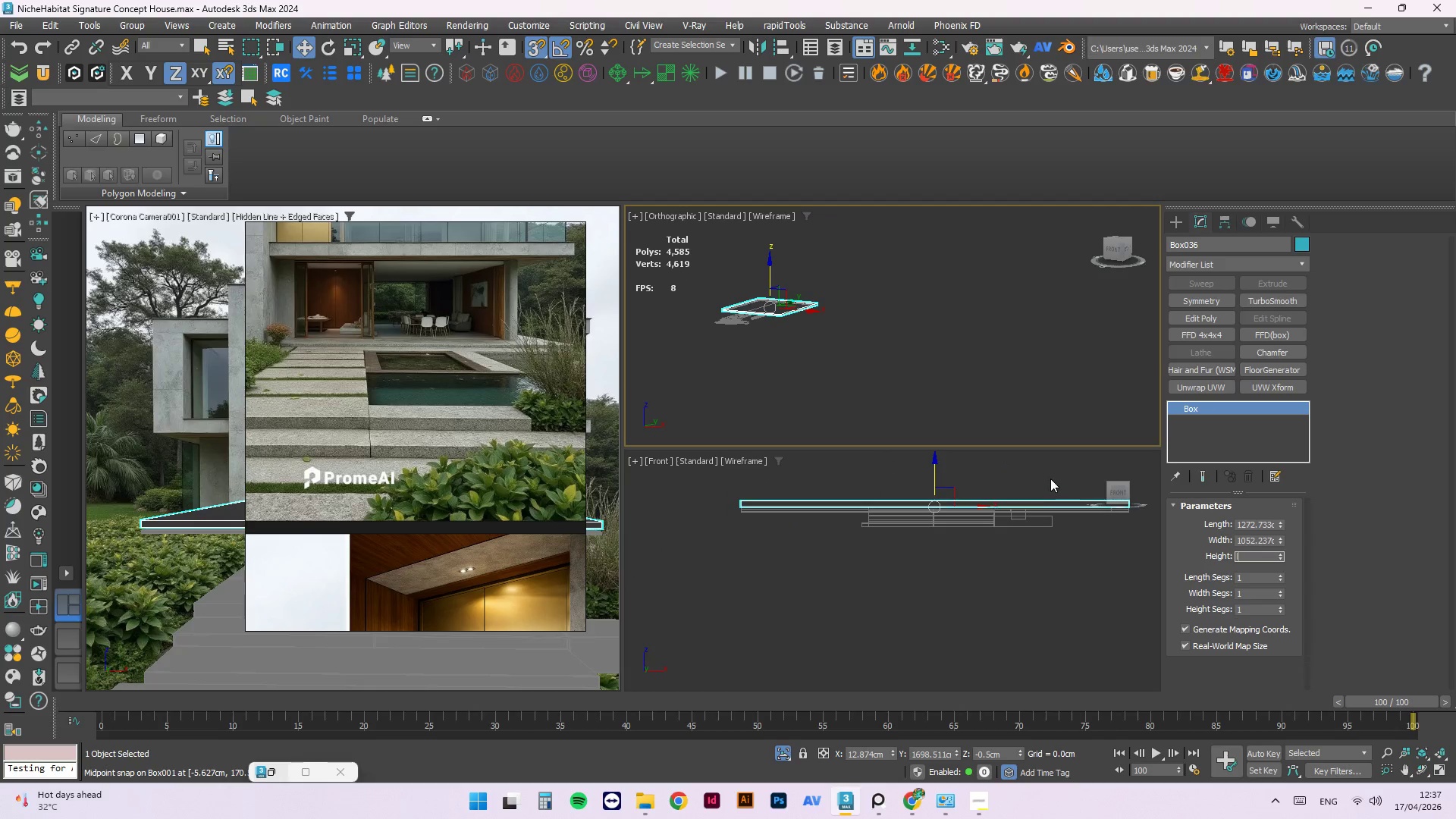 
left_click([911, 502])
 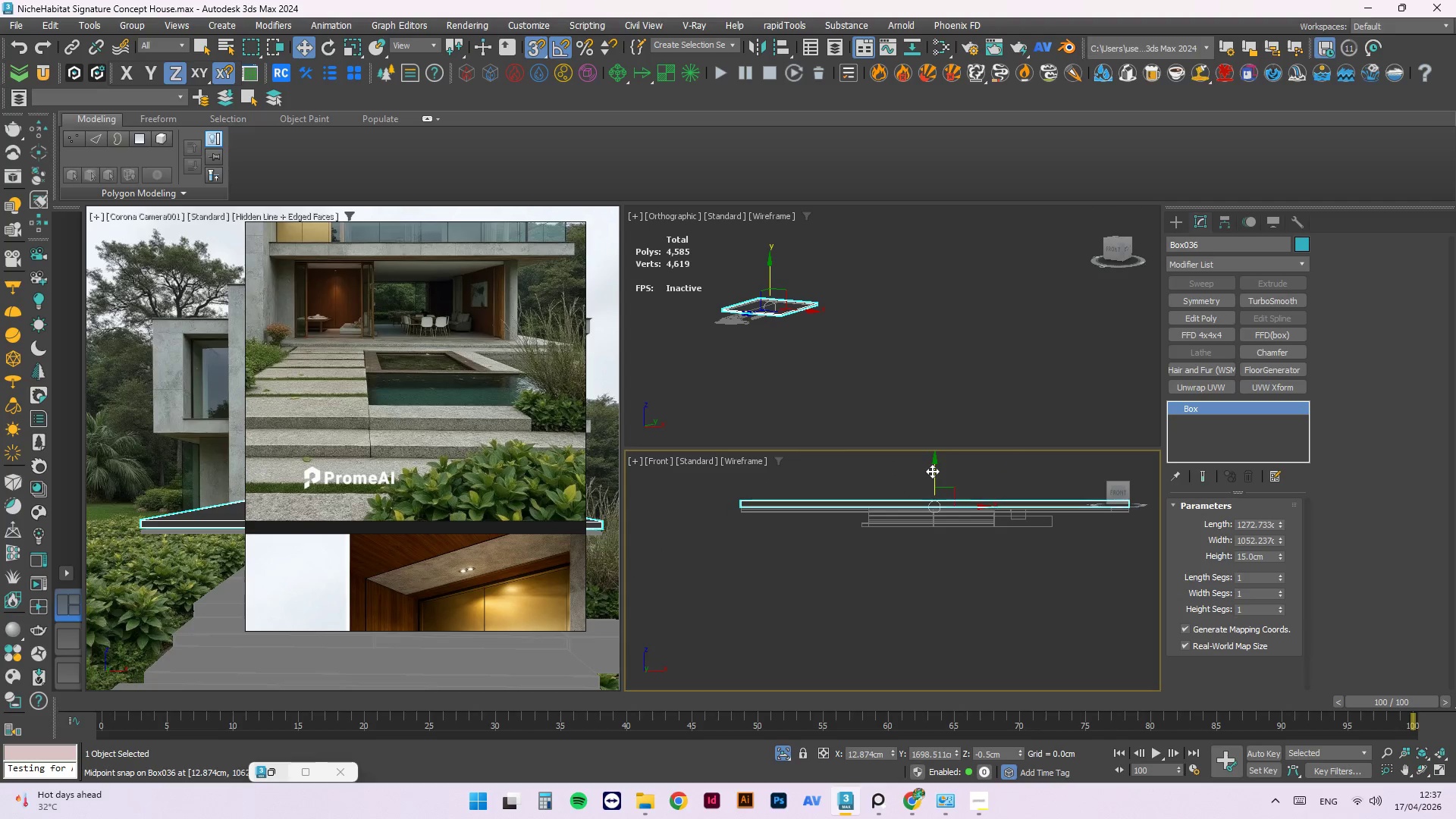 
left_click_drag(start_coordinate=[932, 471], to_coordinate=[736, 512])
 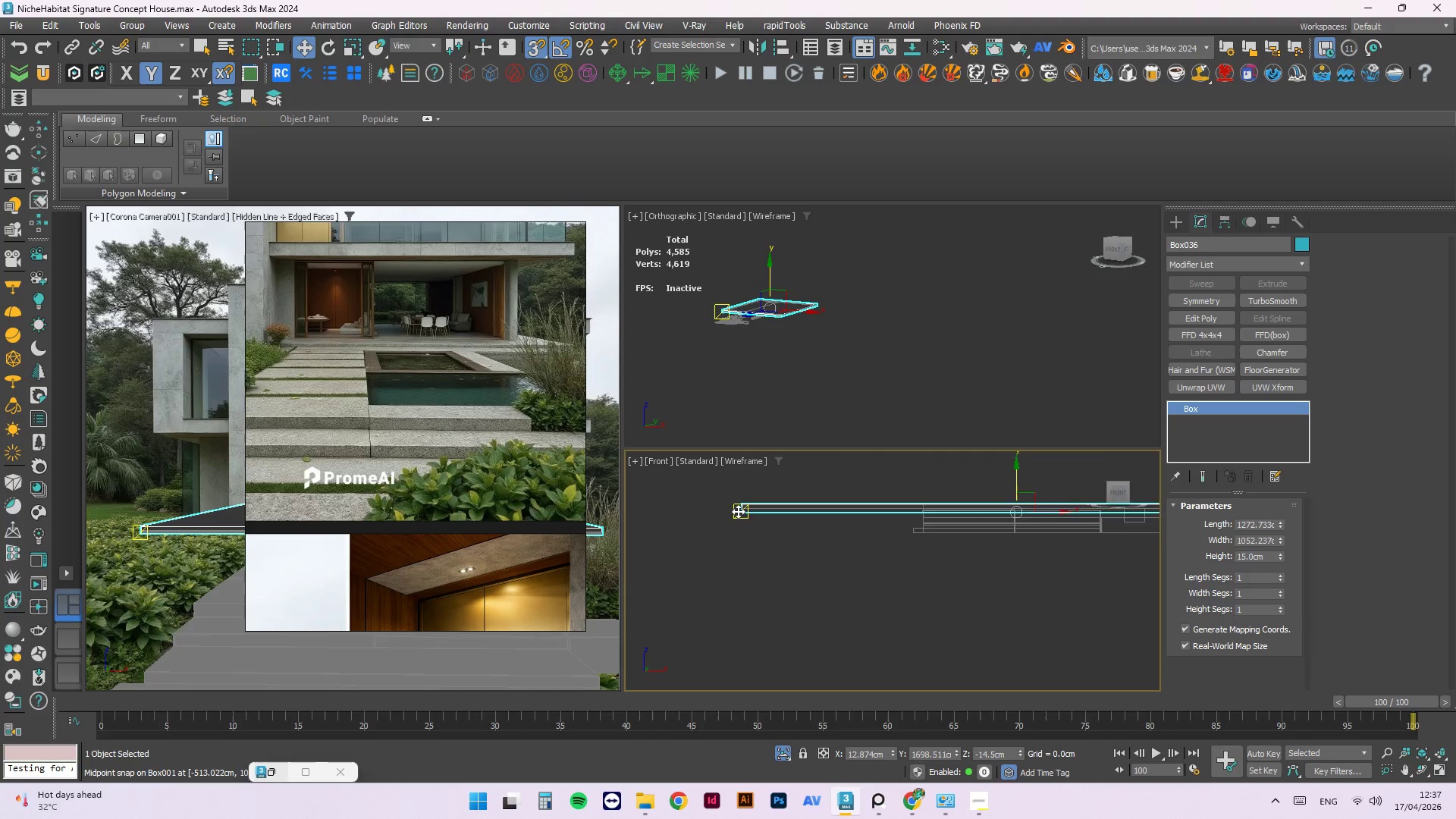 
scroll: coordinate [748, 482], scroll_direction: up, amount: 8.0
 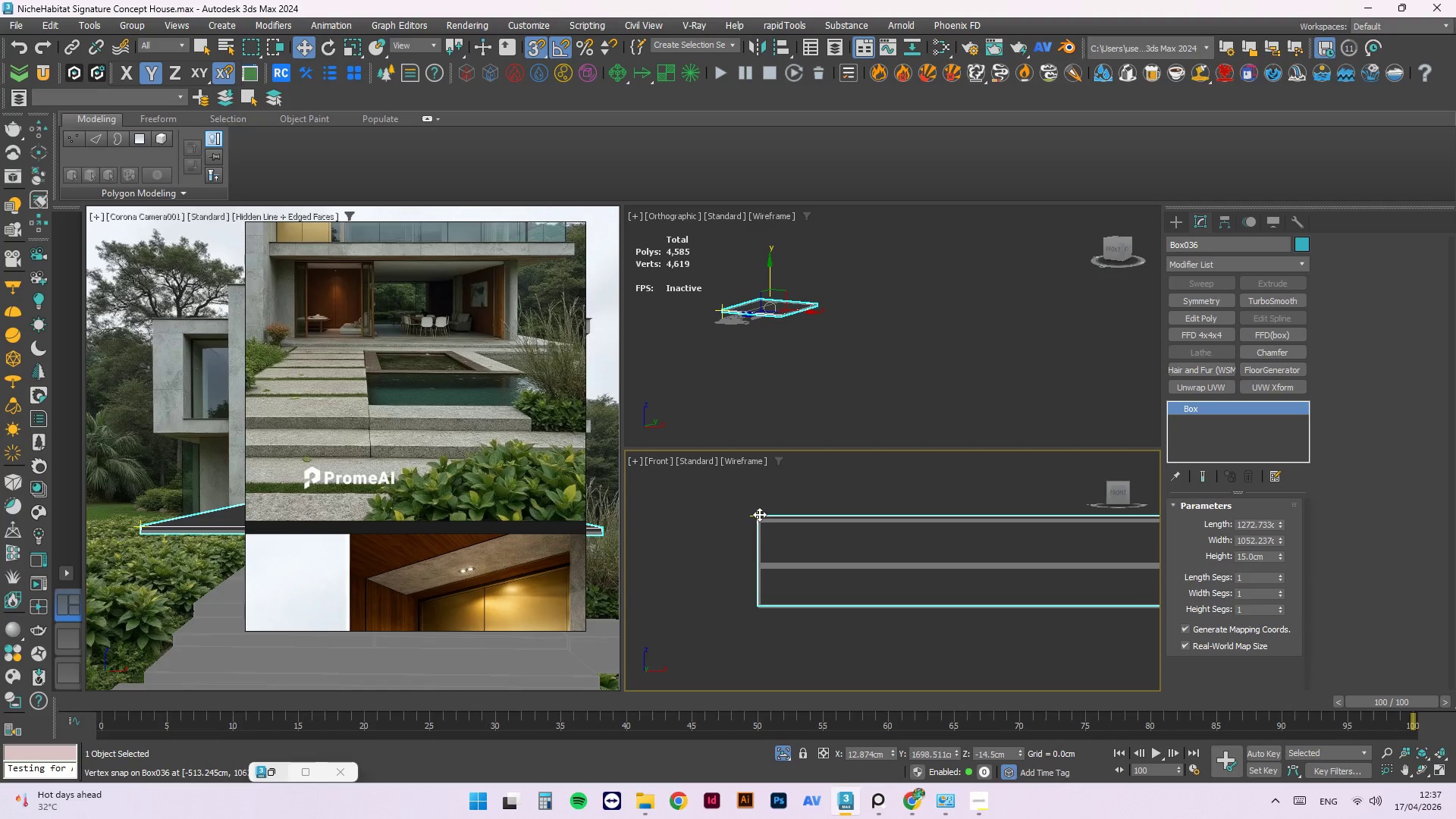 
scroll: coordinate [699, 524], scroll_direction: down, amount: 8.0
 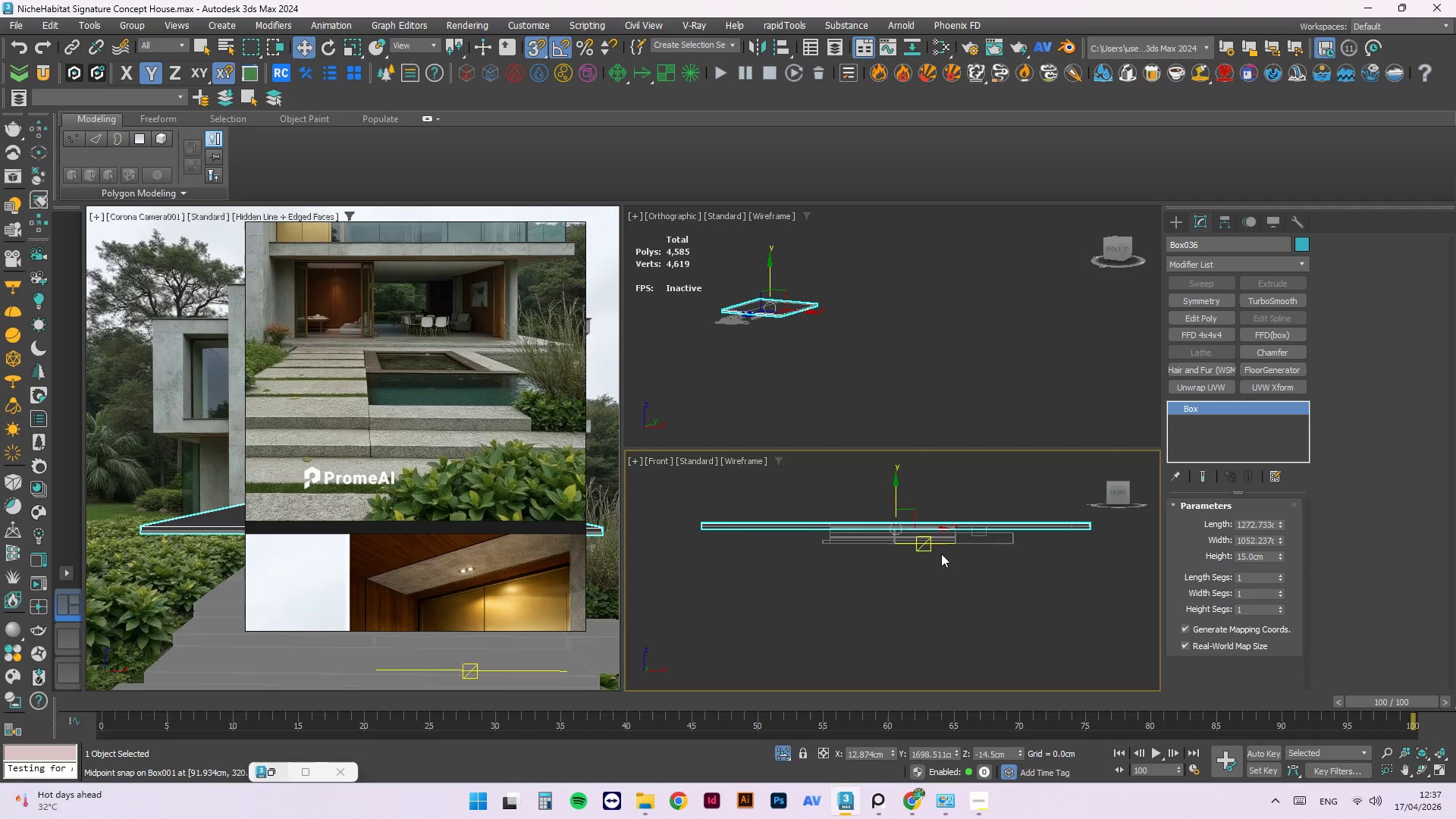 
left_click([1018, 560])
 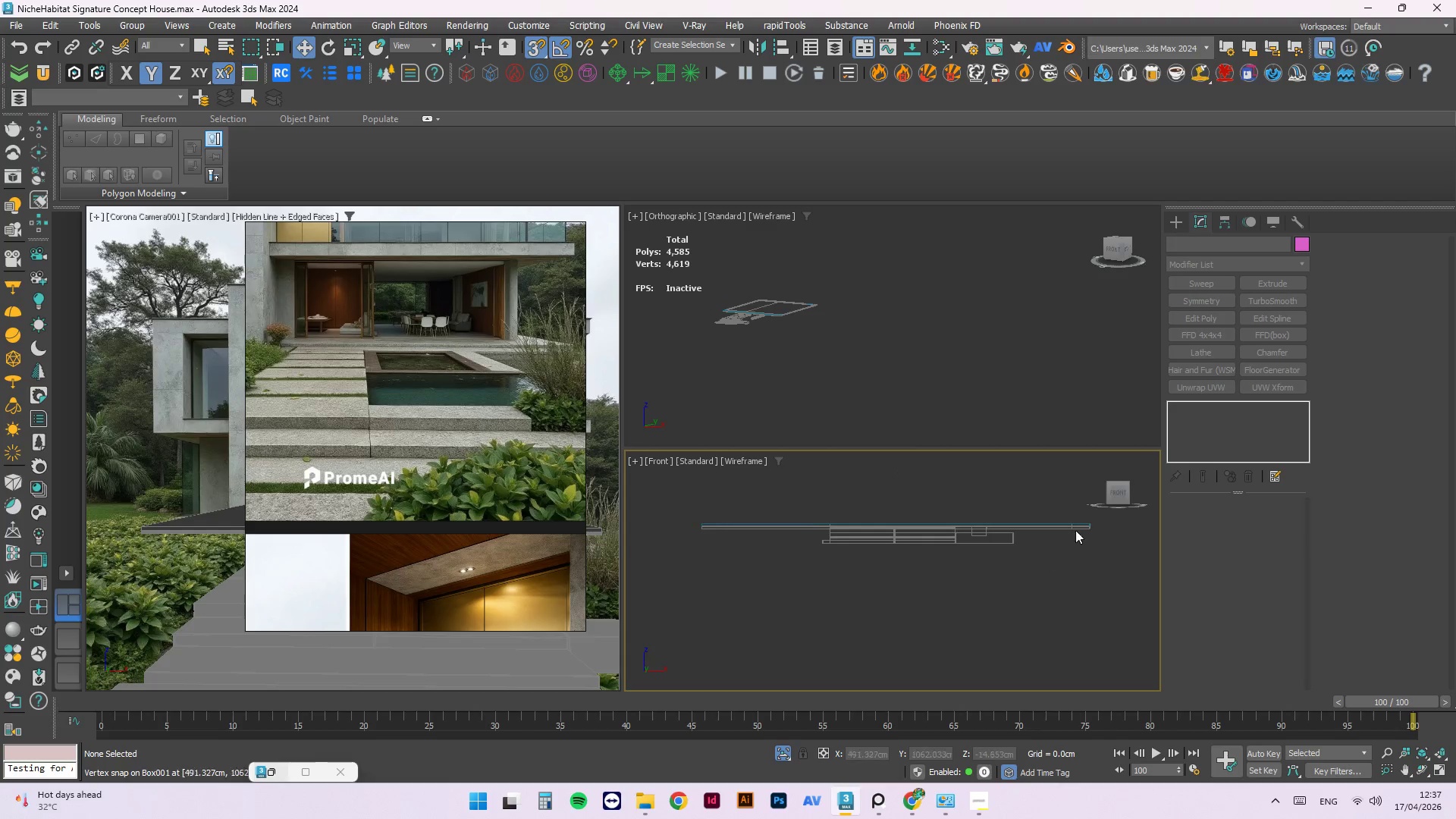 
scroll: coordinate [808, 362], scroll_direction: up, amount: 8.0
 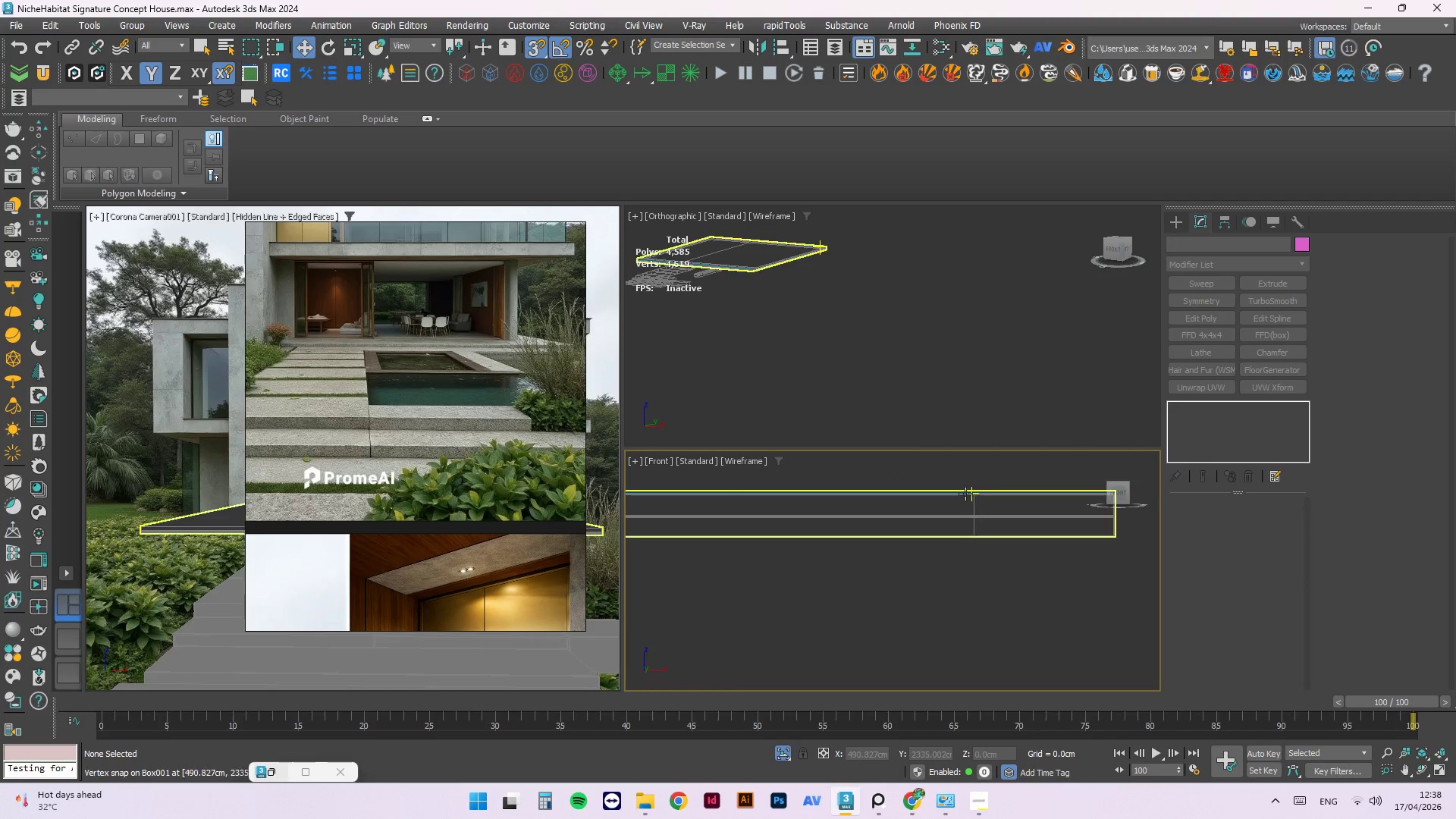 
left_click([965, 492])
 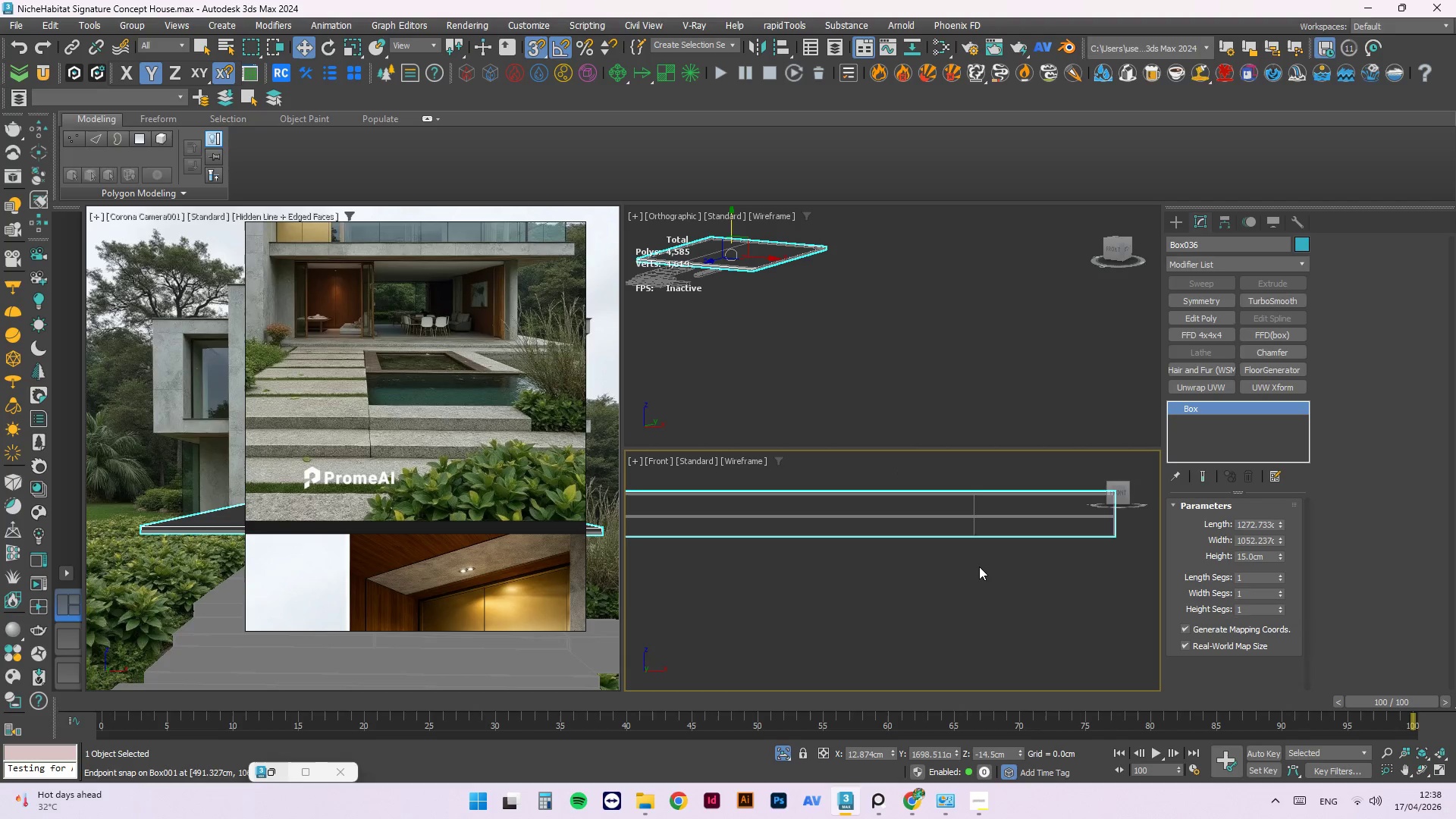 
hold_key(key=AltLeft, duration=0.59)
 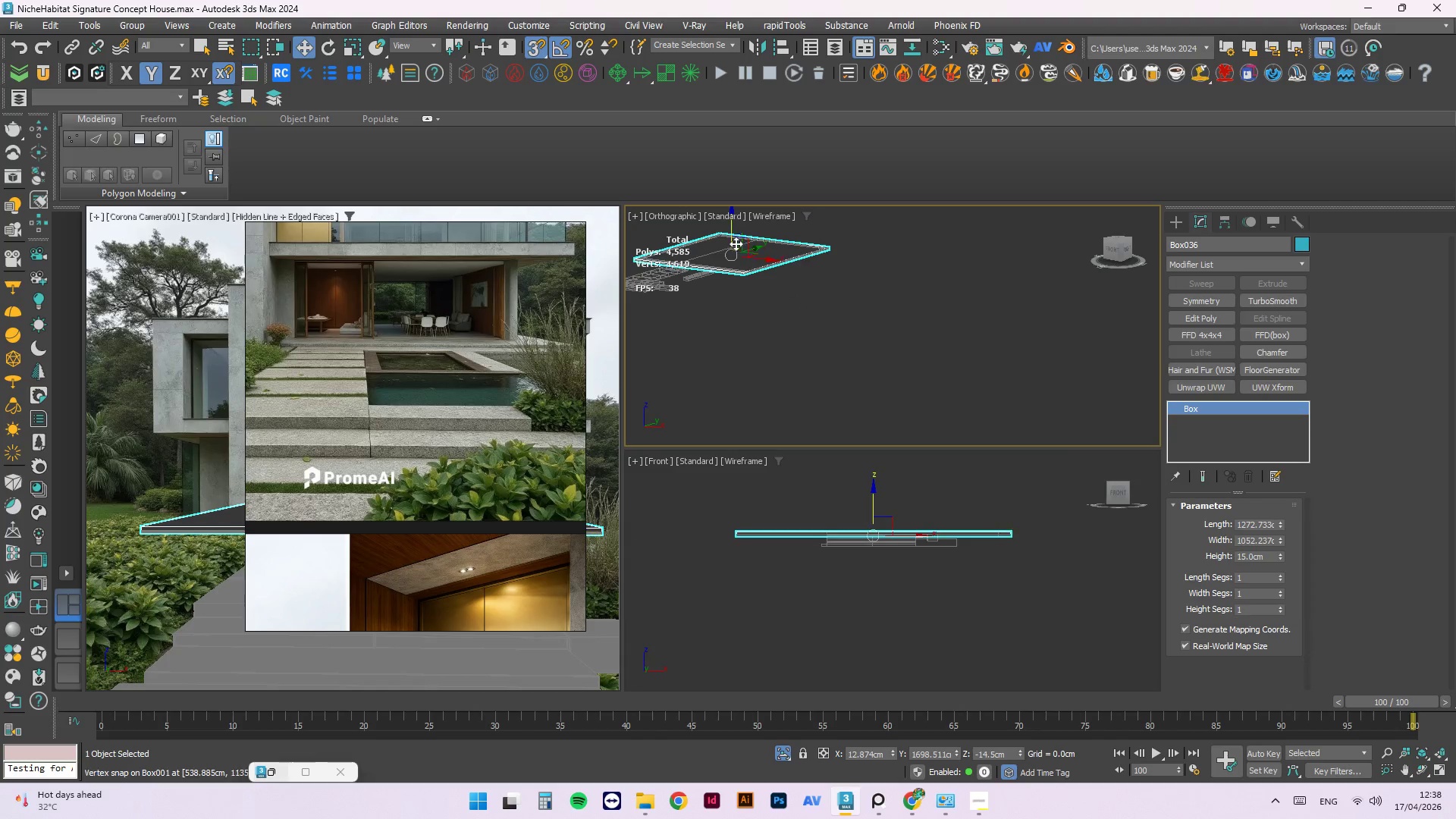 
scroll: coordinate [1007, 526], scroll_direction: down, amount: 7.0
 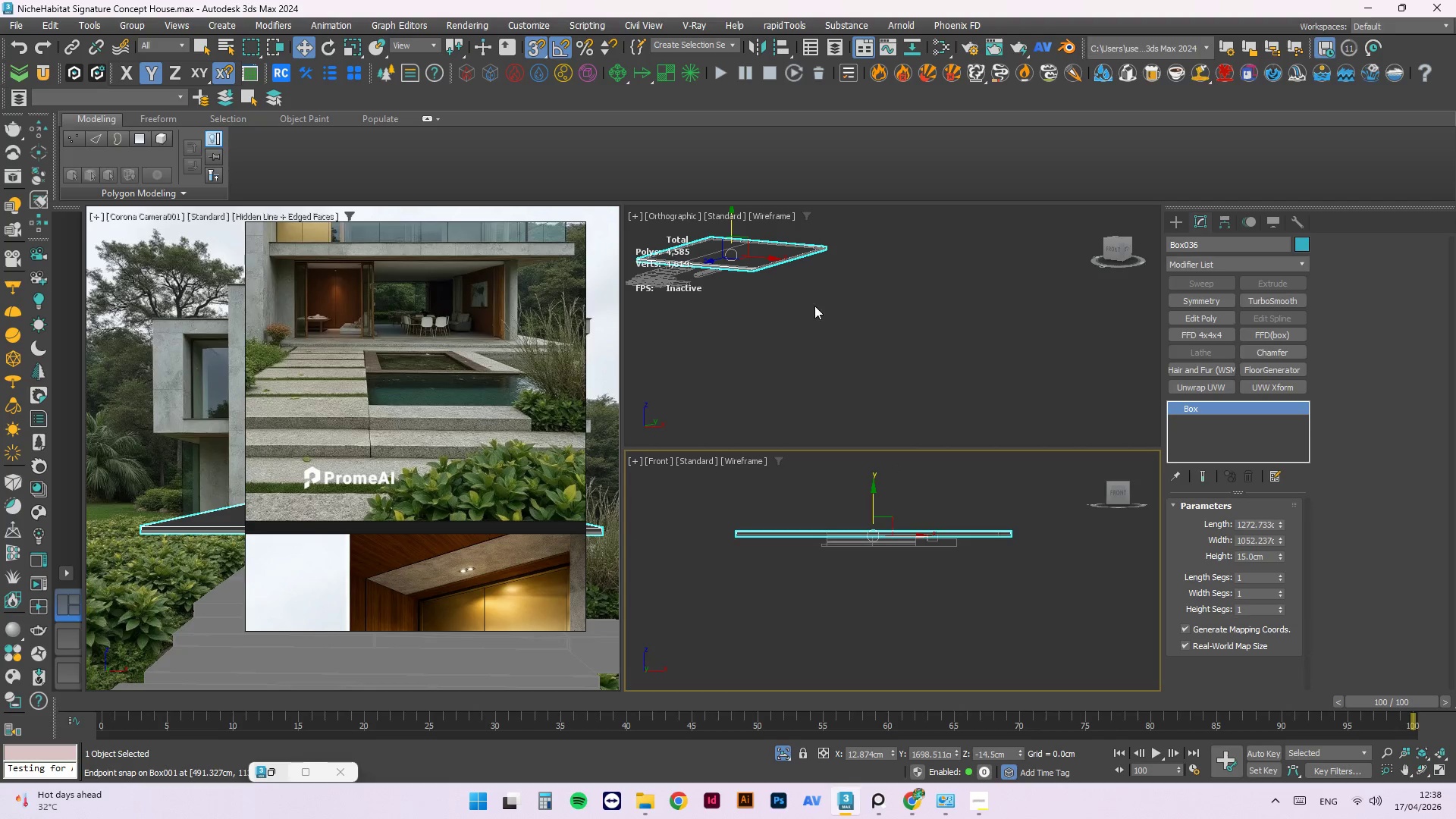 
scroll: coordinate [735, 267], scroll_direction: up, amount: 3.0
 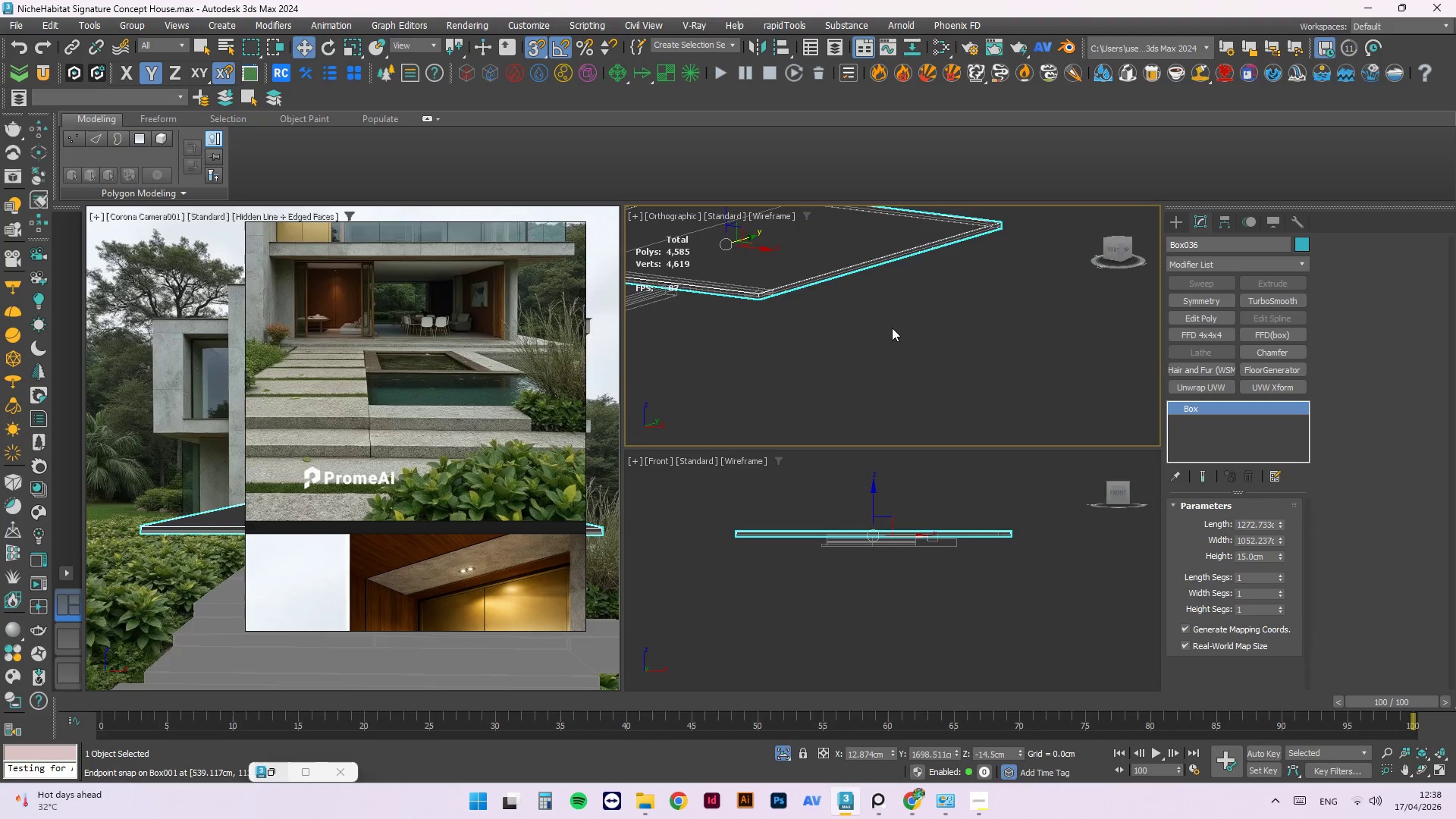 
scroll: coordinate [893, 328], scroll_direction: down, amount: 2.0
 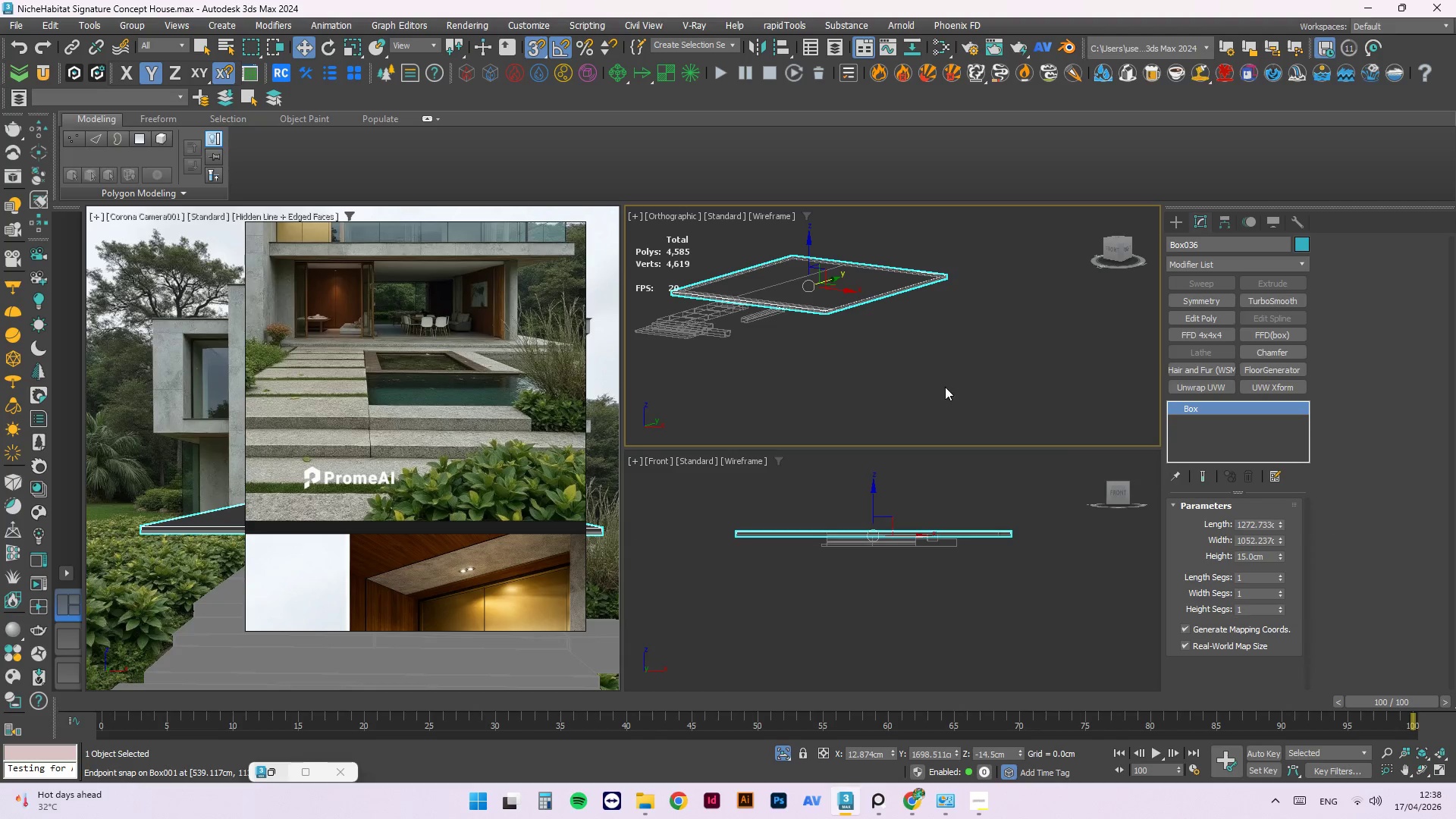 
hold_key(key=AltLeft, duration=1.49)
scroll: coordinate [901, 337], scroll_direction: up, amount: 3.0
 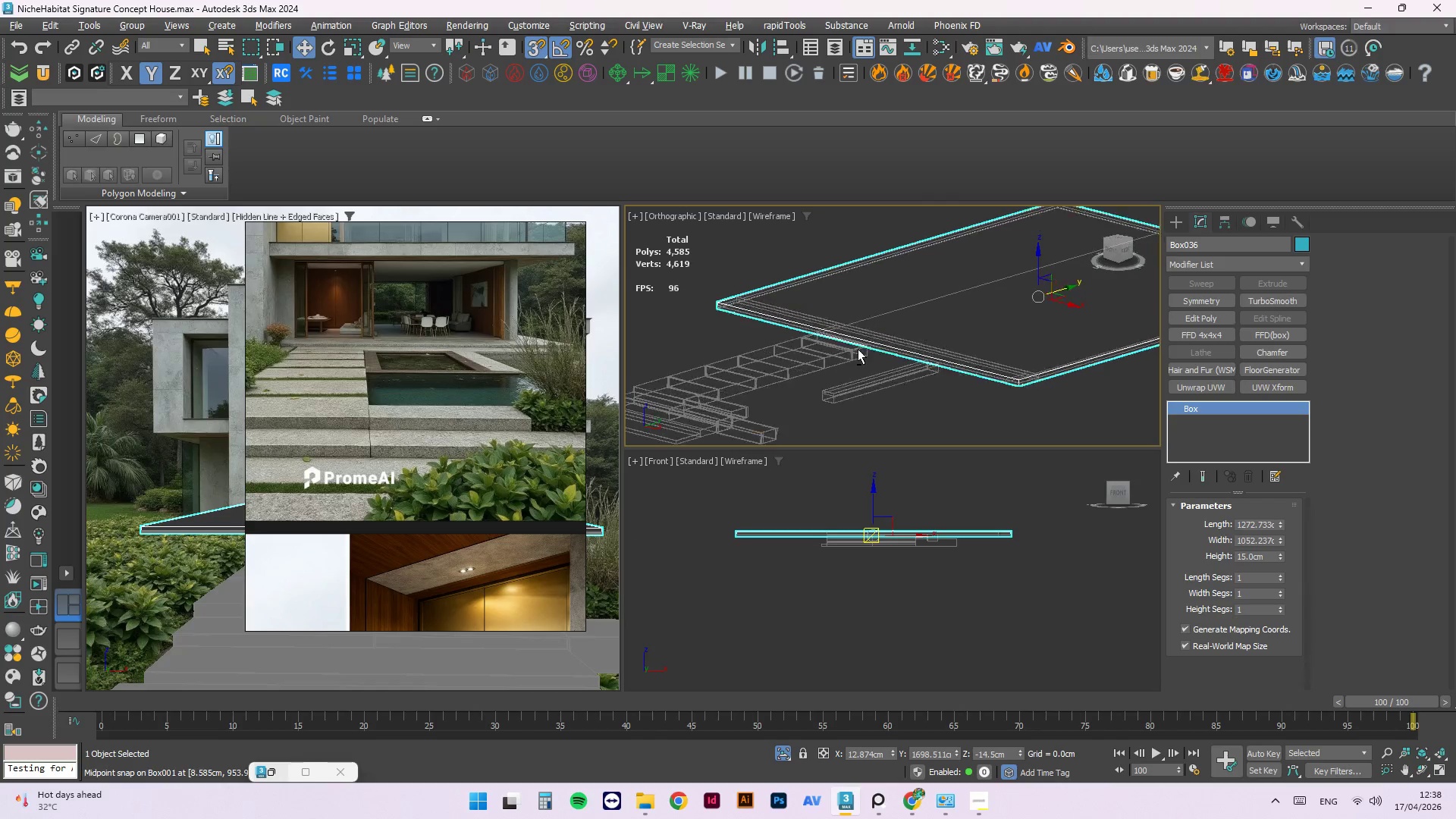 
scroll: coordinate [783, 322], scroll_direction: down, amount: 3.0
 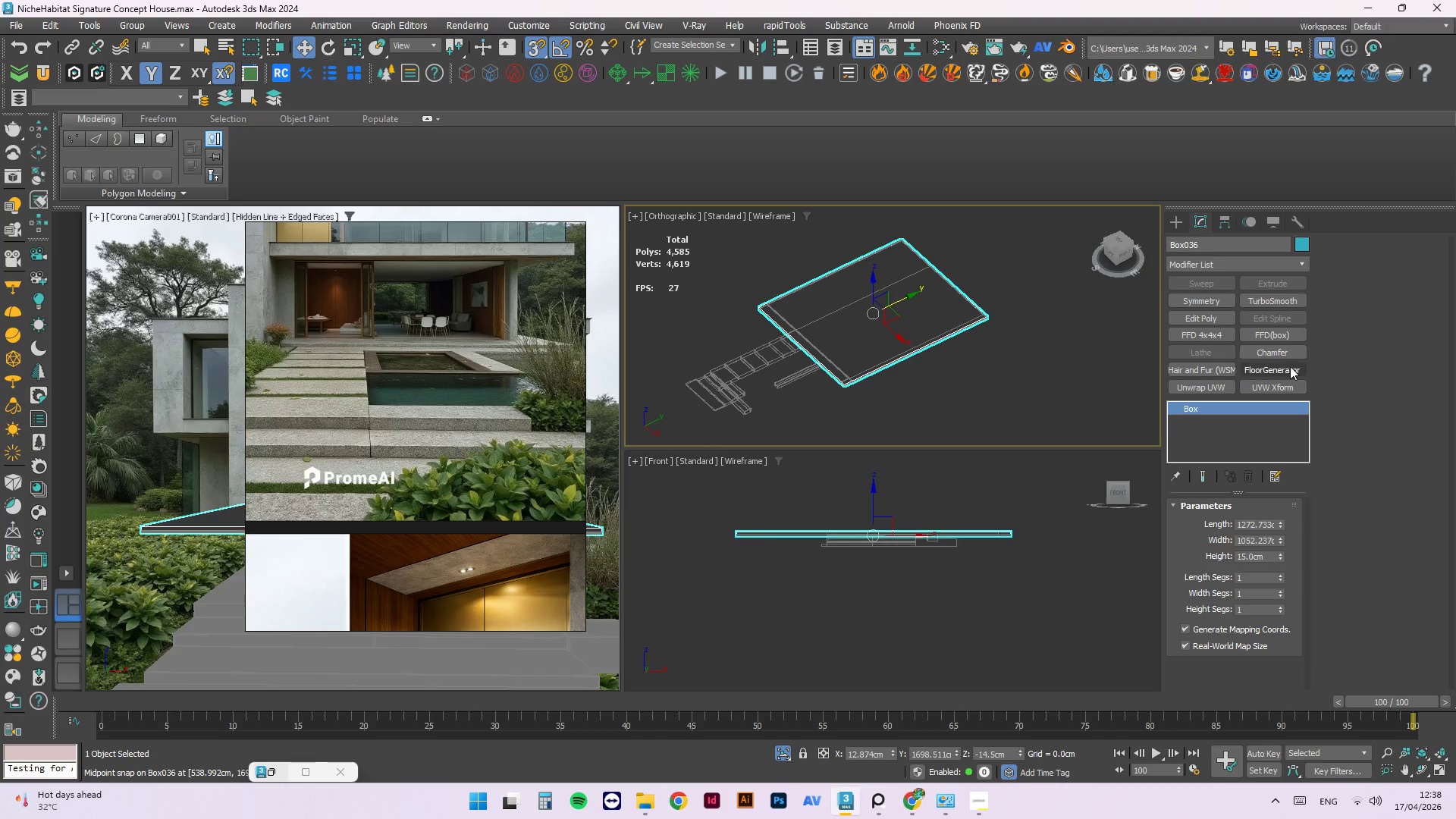 
left_click([1222, 322])
 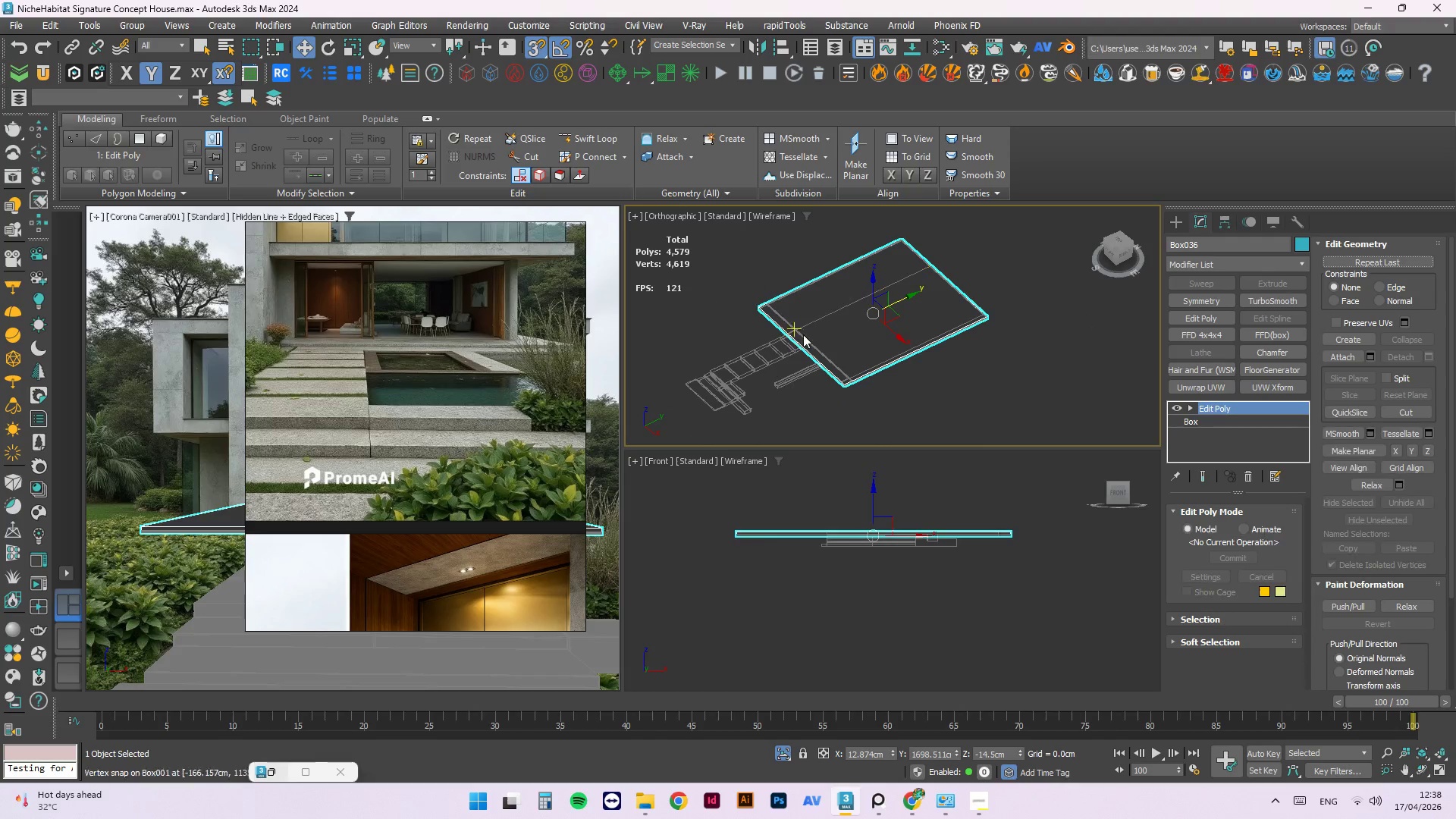 
scroll: coordinate [790, 336], scroll_direction: up, amount: 5.0
 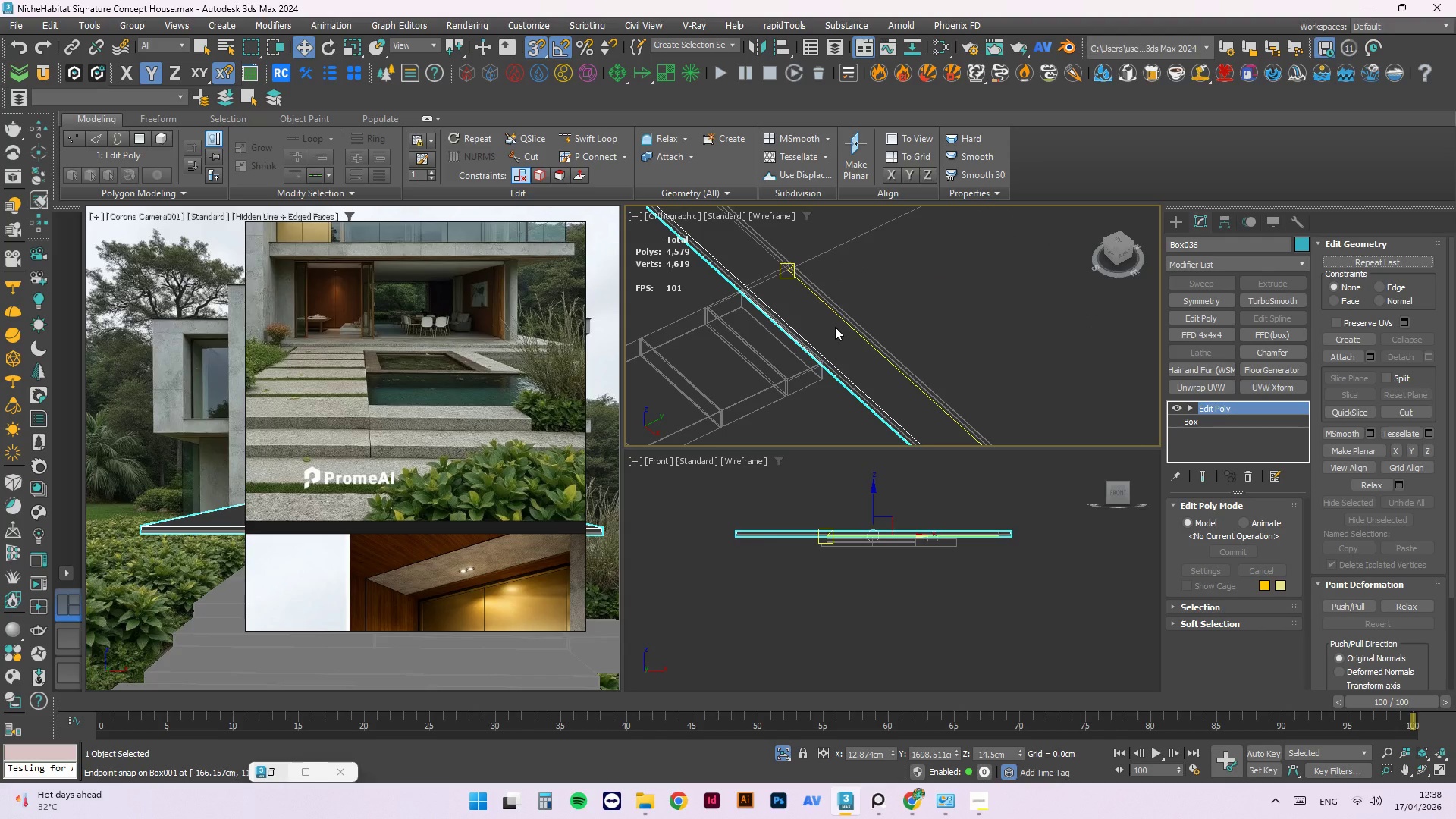 
key(Alt+1)
 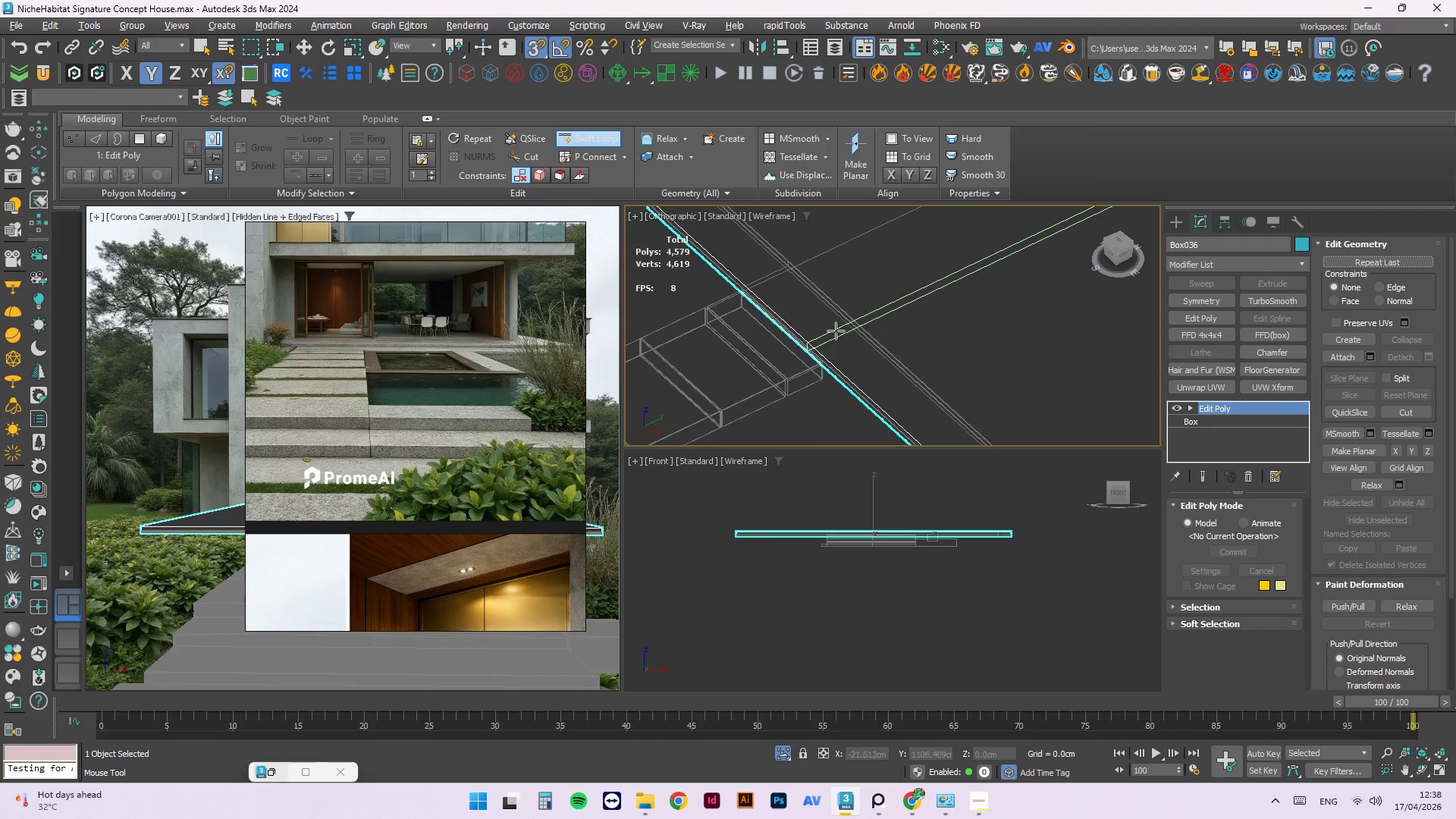 
hold_key(key=AltLeft, duration=1.59)
 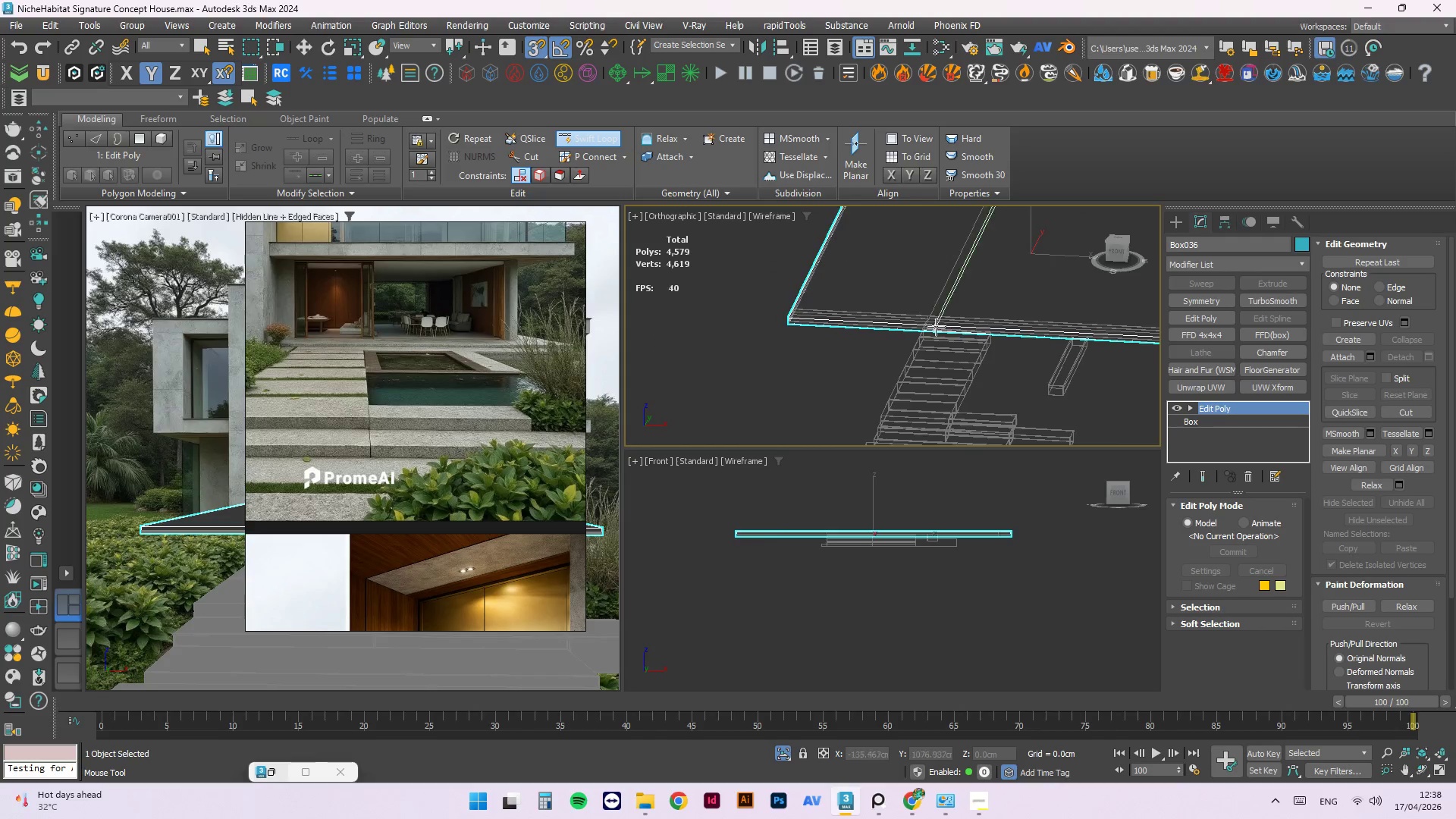 
scroll: coordinate [835, 333], scroll_direction: down, amount: 2.0
 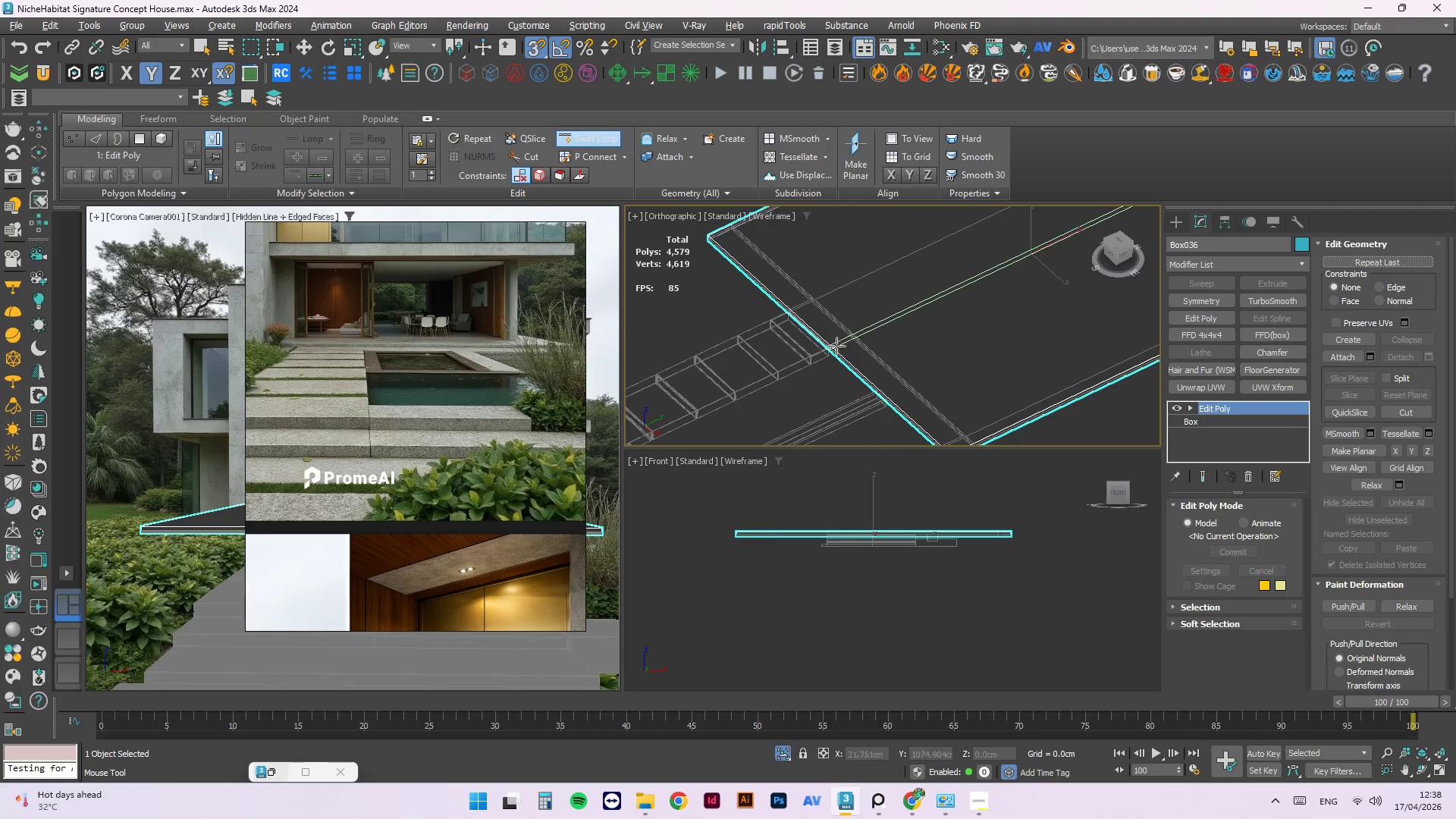 
scroll: coordinate [936, 329], scroll_direction: up, amount: 2.0
 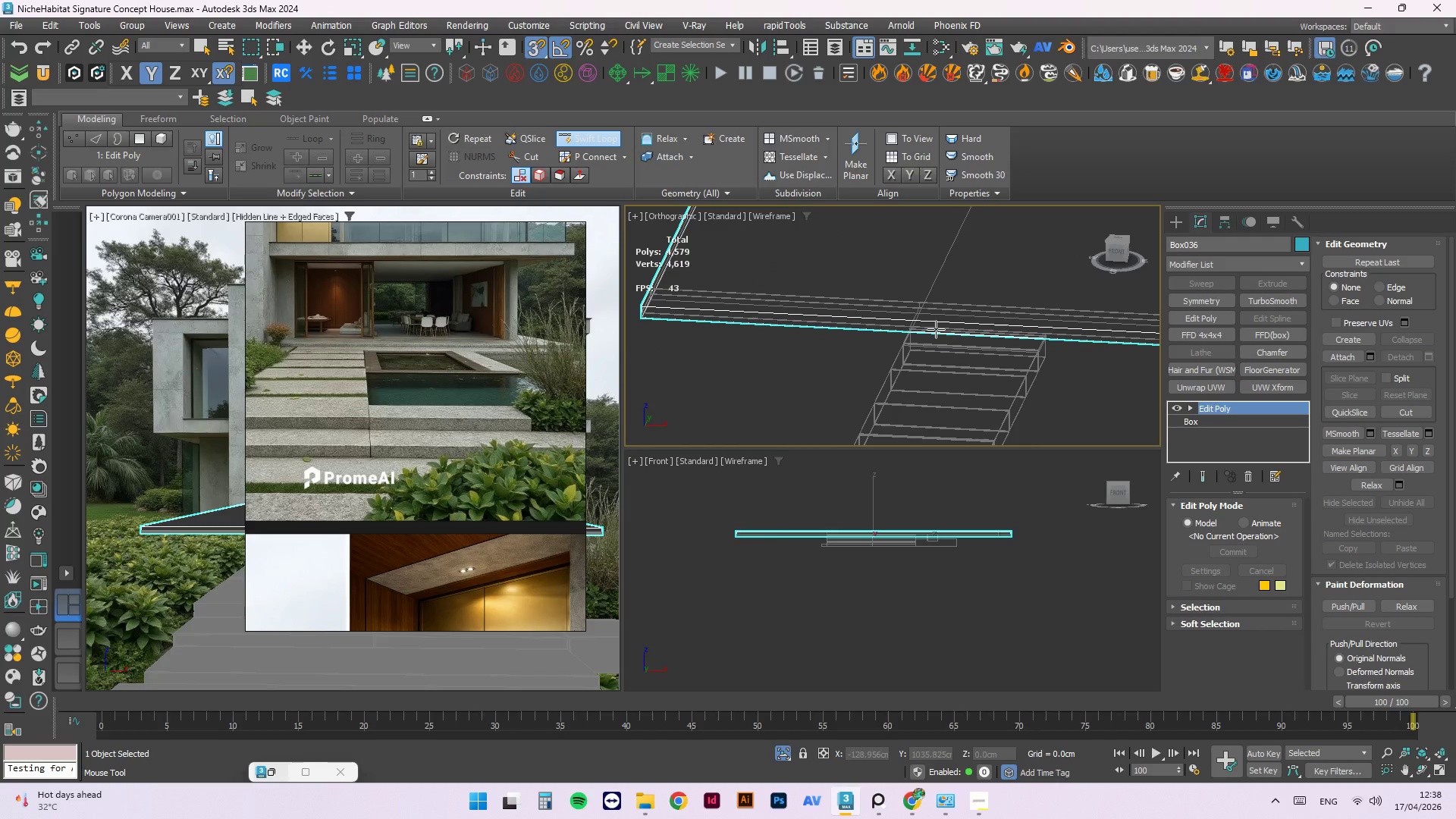 
key(T)
 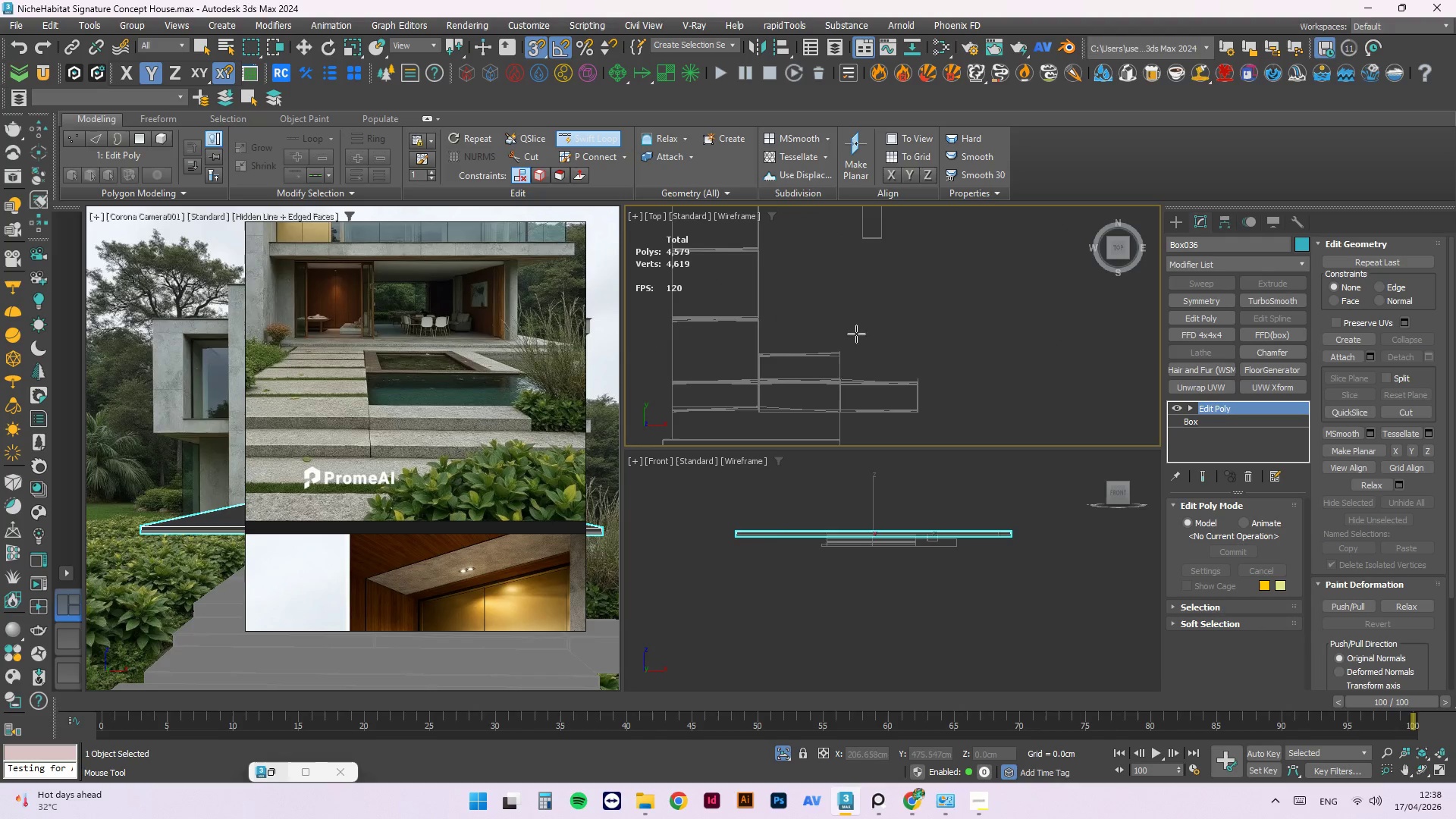 
scroll: coordinate [802, 293], scroll_direction: up, amount: 12.0
 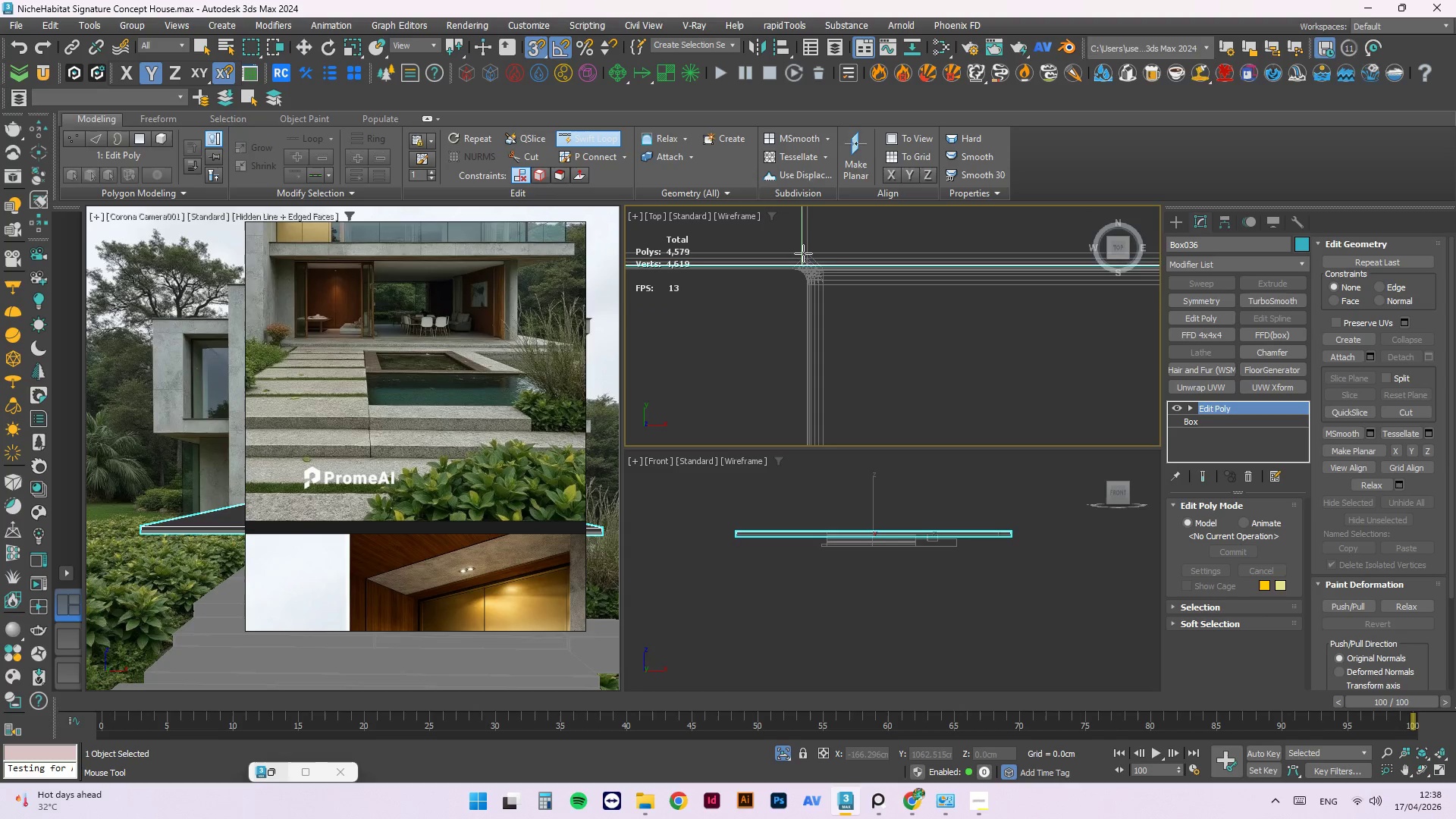 
left_click([806, 253])
 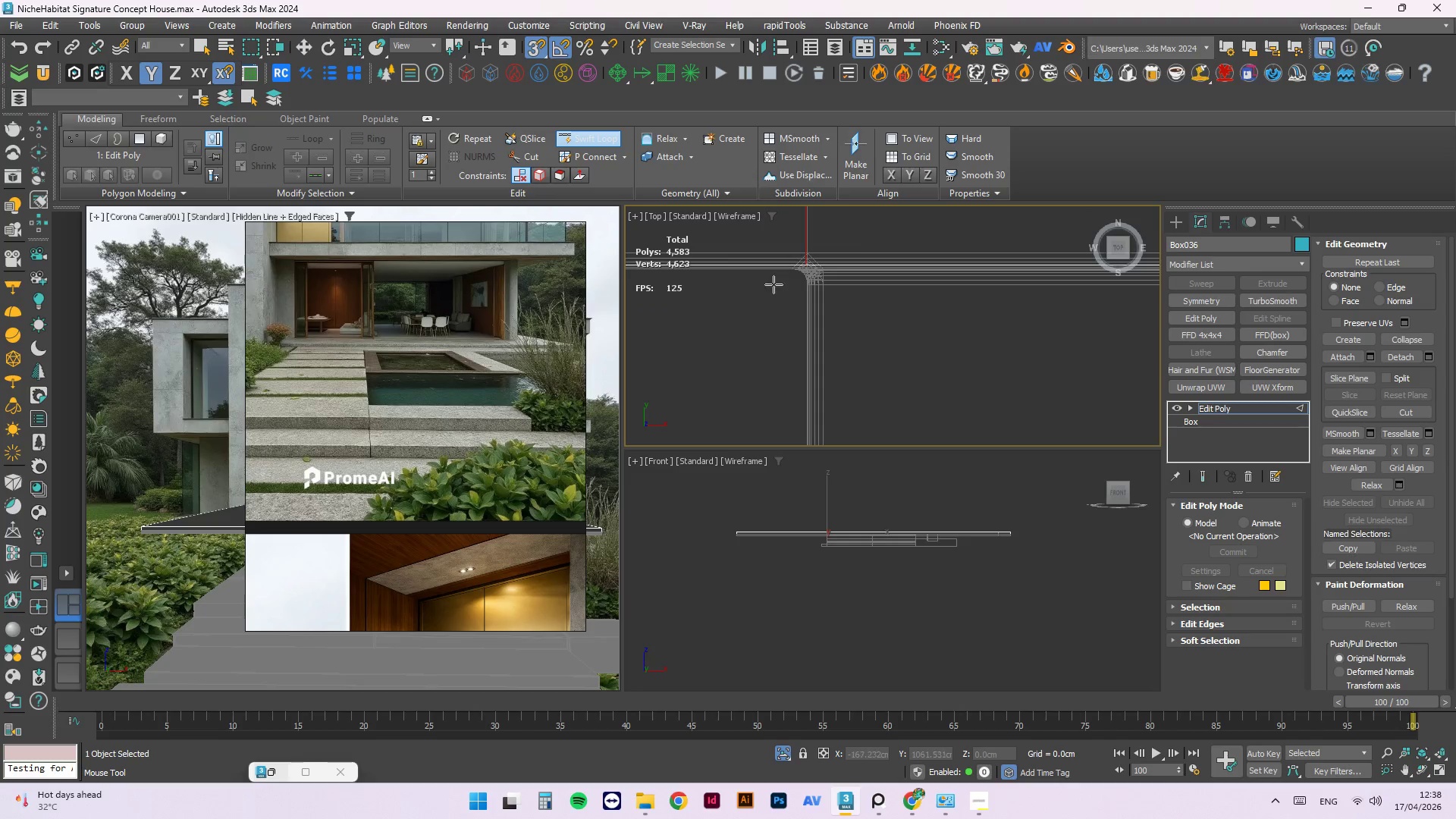 
scroll: coordinate [842, 311], scroll_direction: down, amount: 3.0
 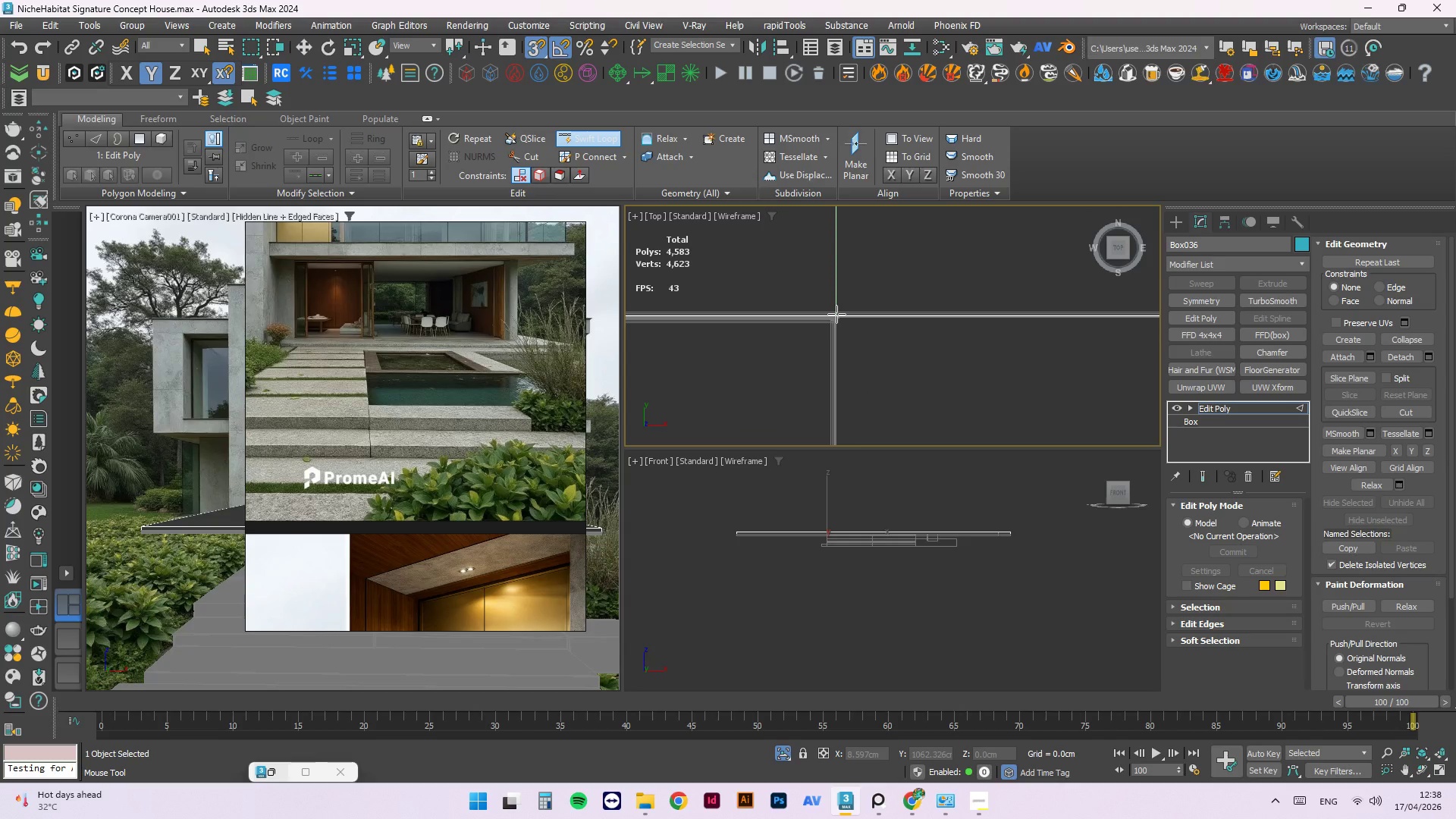 
left_click([836, 314])
 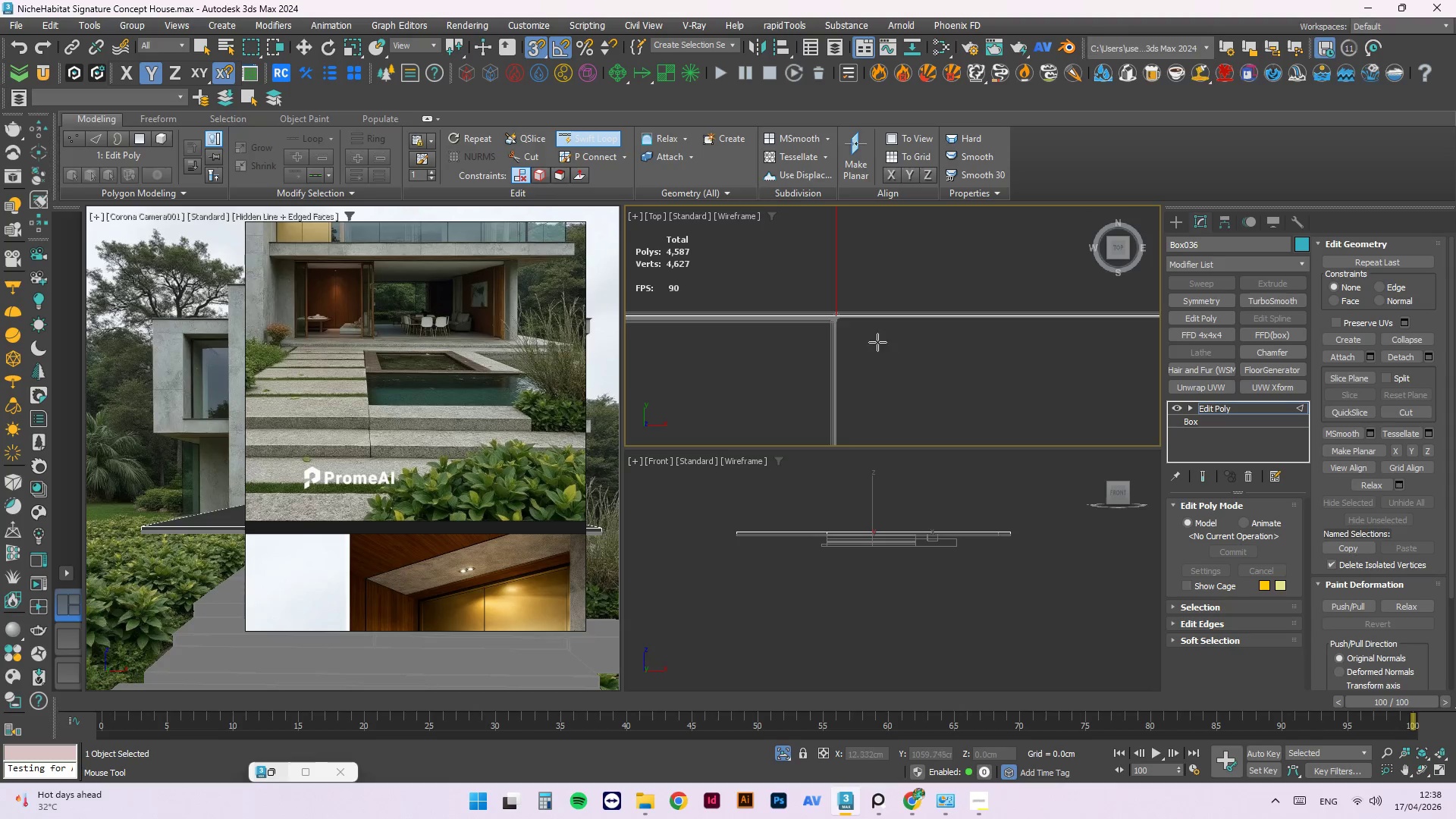 
scroll: coordinate [876, 335], scroll_direction: down, amount: 7.0
 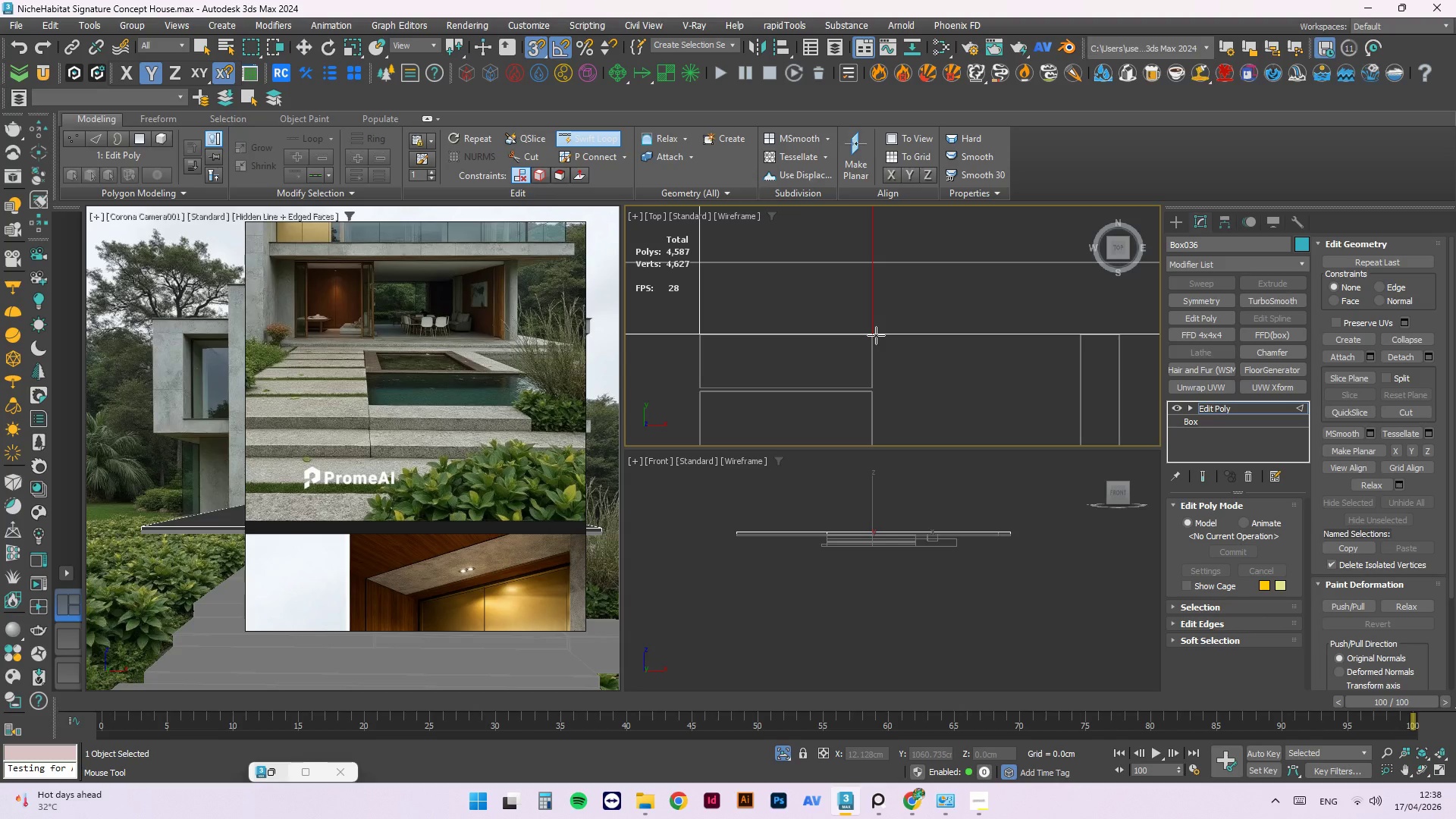 
key(Alt+1)
 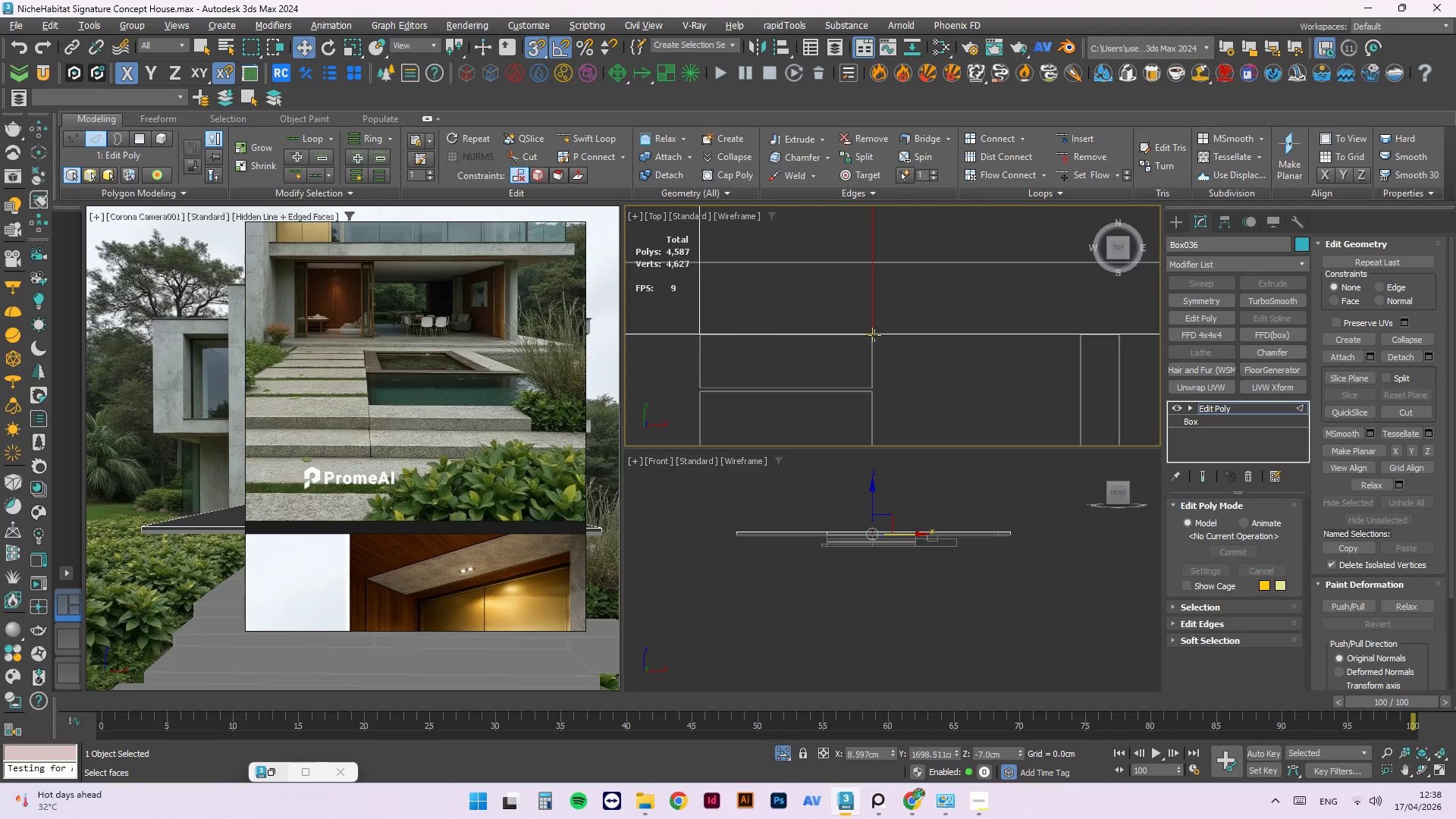 
hold_key(key=AltLeft, duration=0.83)
 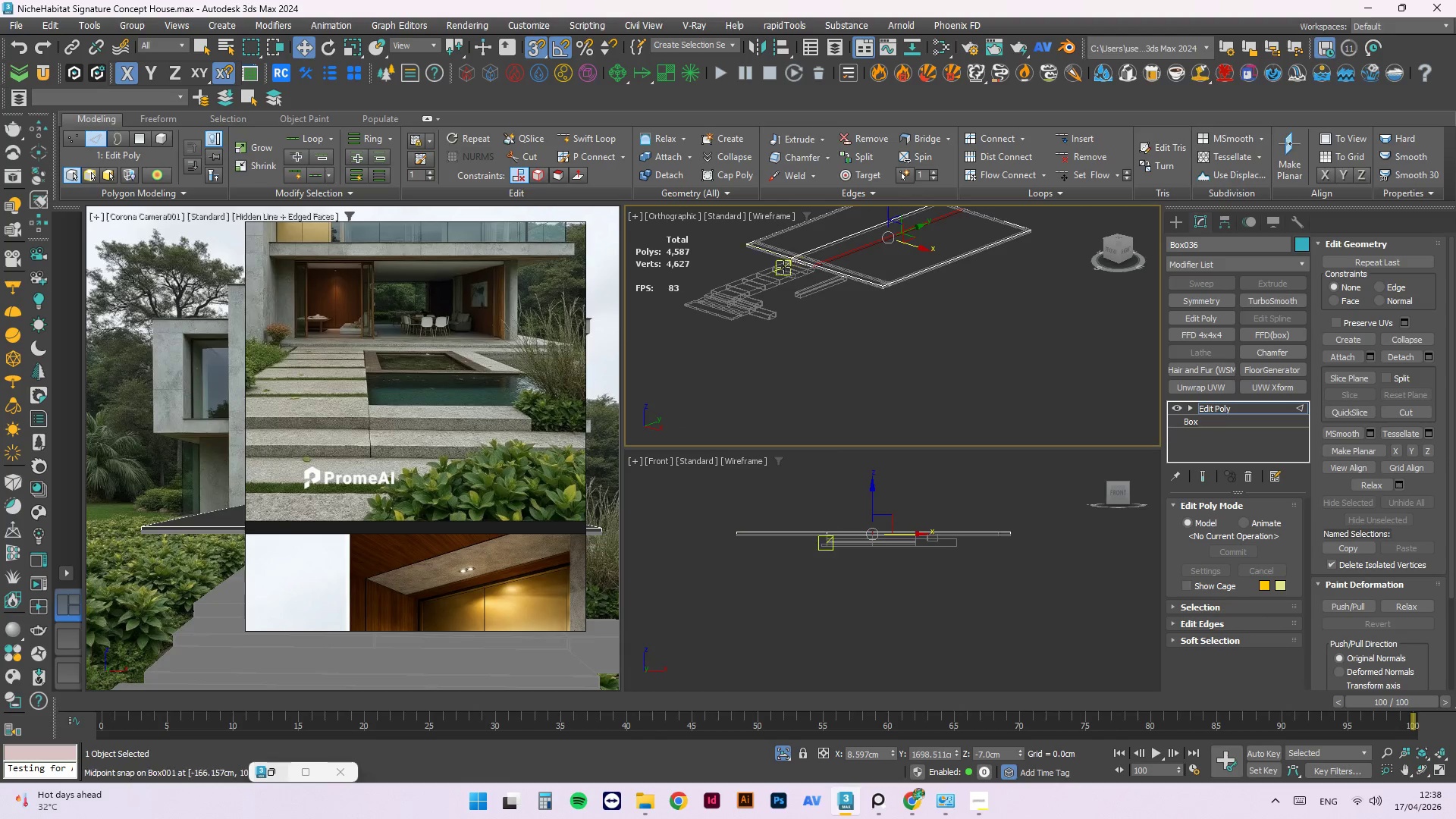 
scroll: coordinate [924, 383], scroll_direction: down, amount: 5.0
 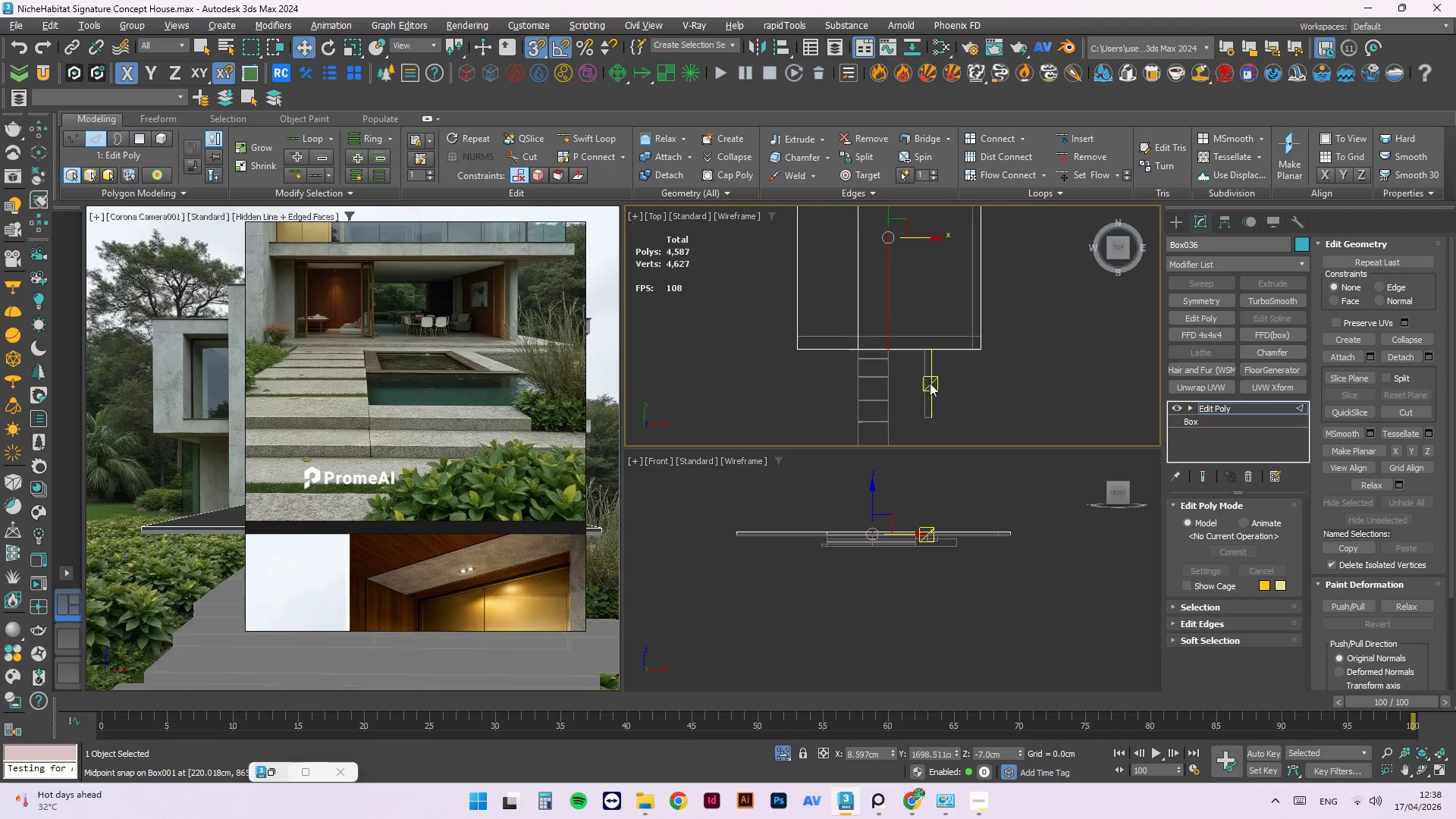 
scroll: coordinate [783, 267], scroll_direction: up, amount: 3.0
 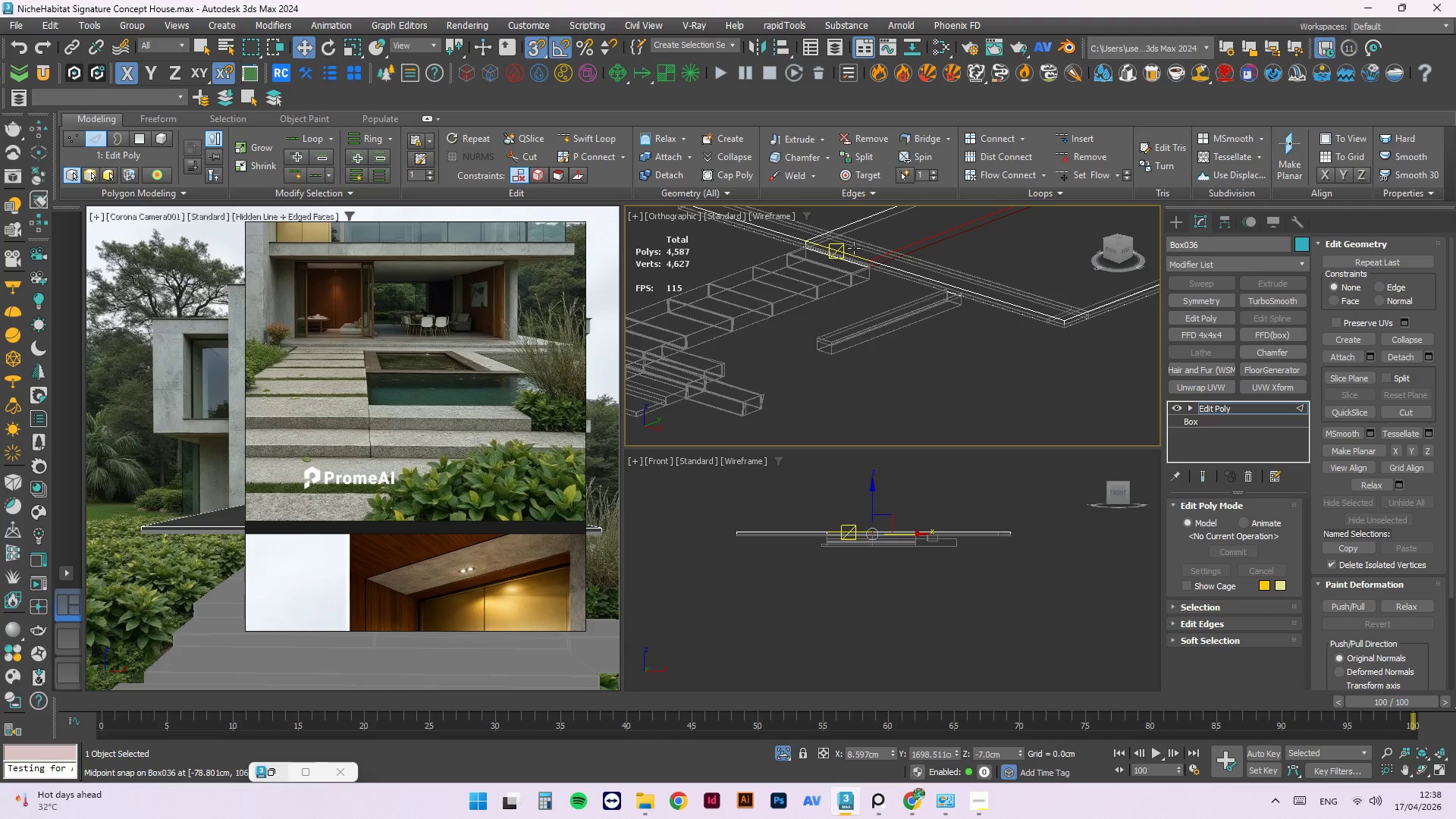 
key(4)
 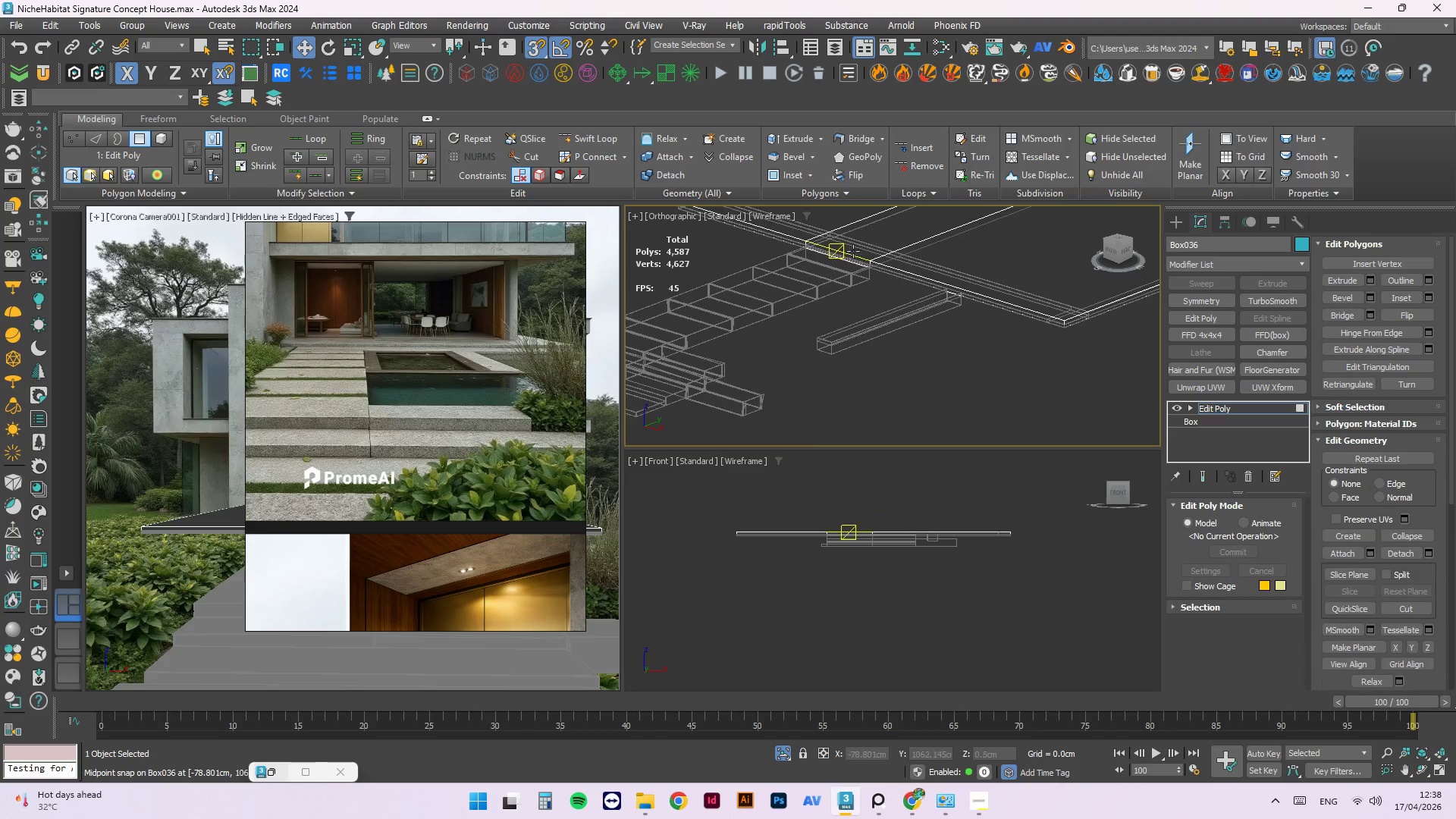 
left_click([871, 279])
 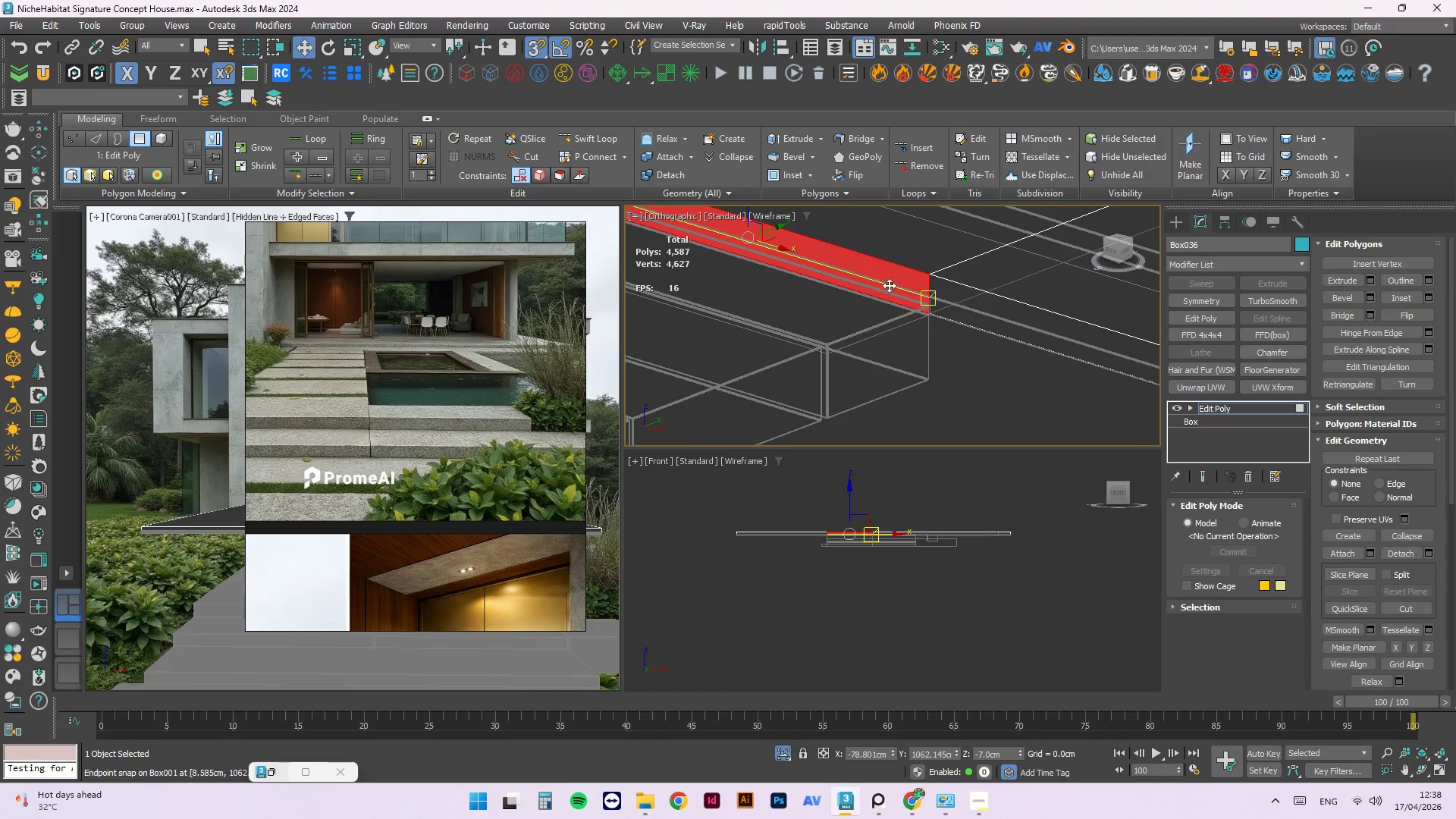 
scroll: coordinate [871, 279], scroll_direction: up, amount: 5.0
 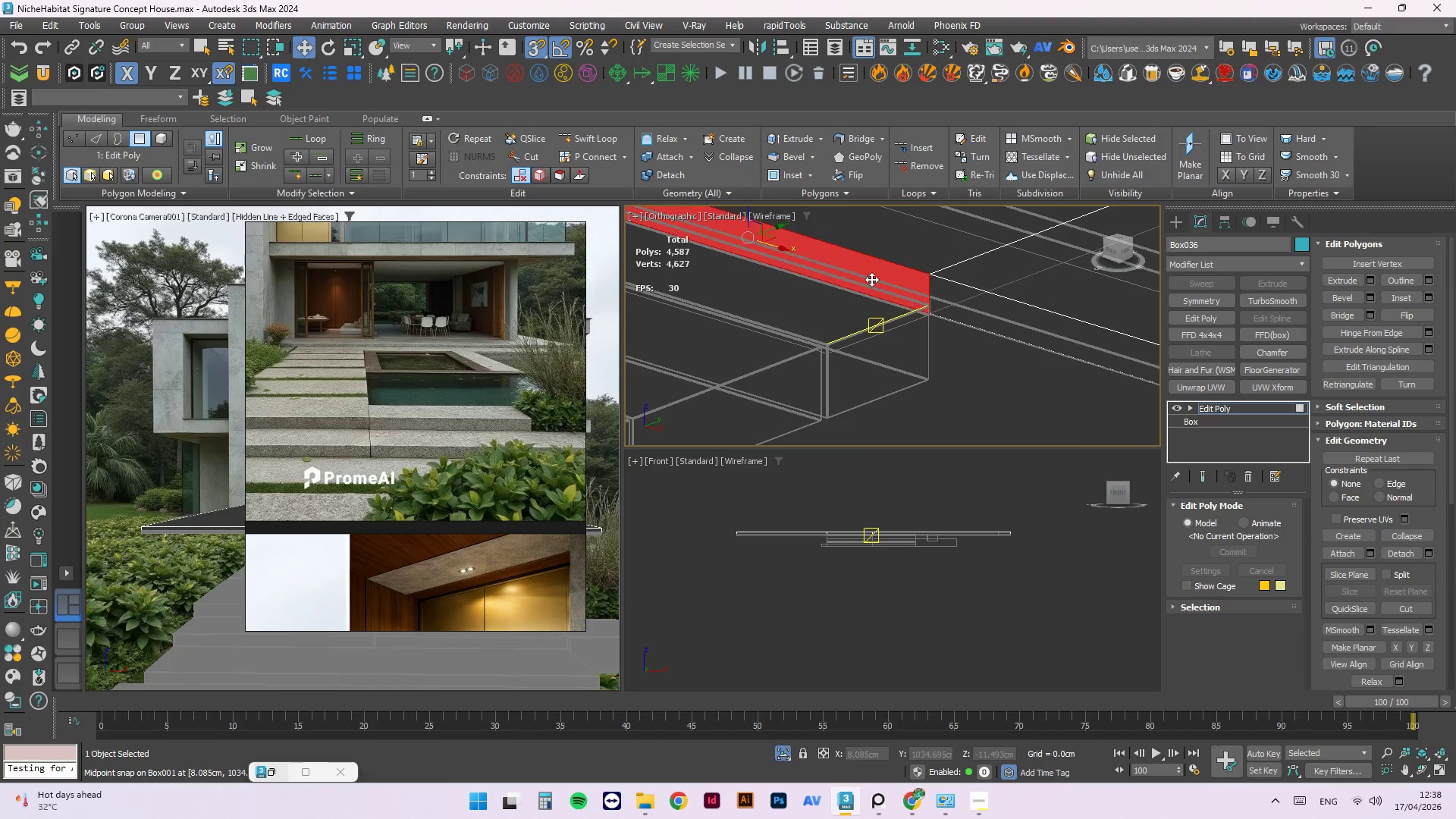 
scroll: coordinate [921, 362], scroll_direction: down, amount: 5.0
 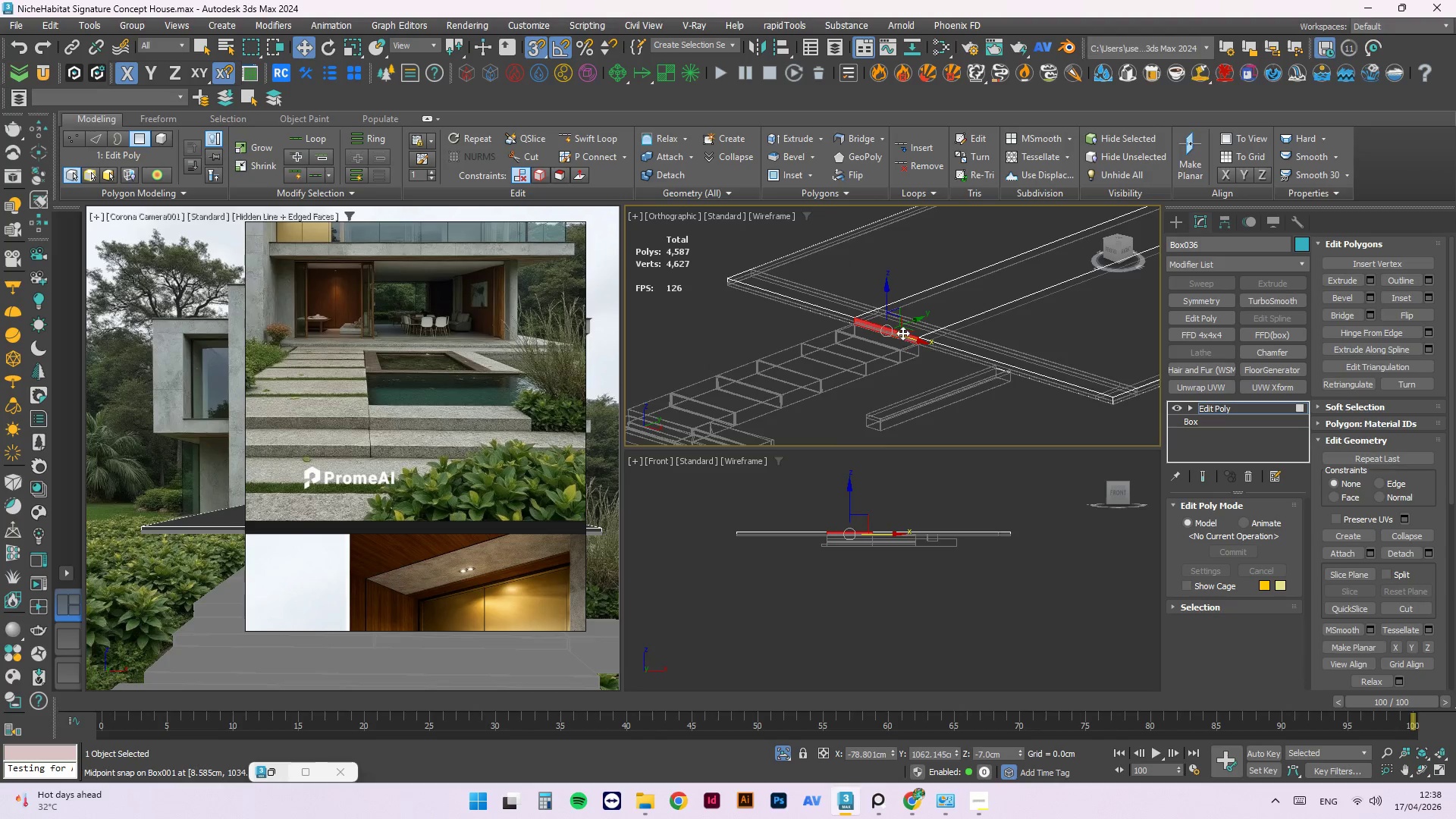 
scroll: coordinate [902, 332], scroll_direction: up, amount: 2.0
 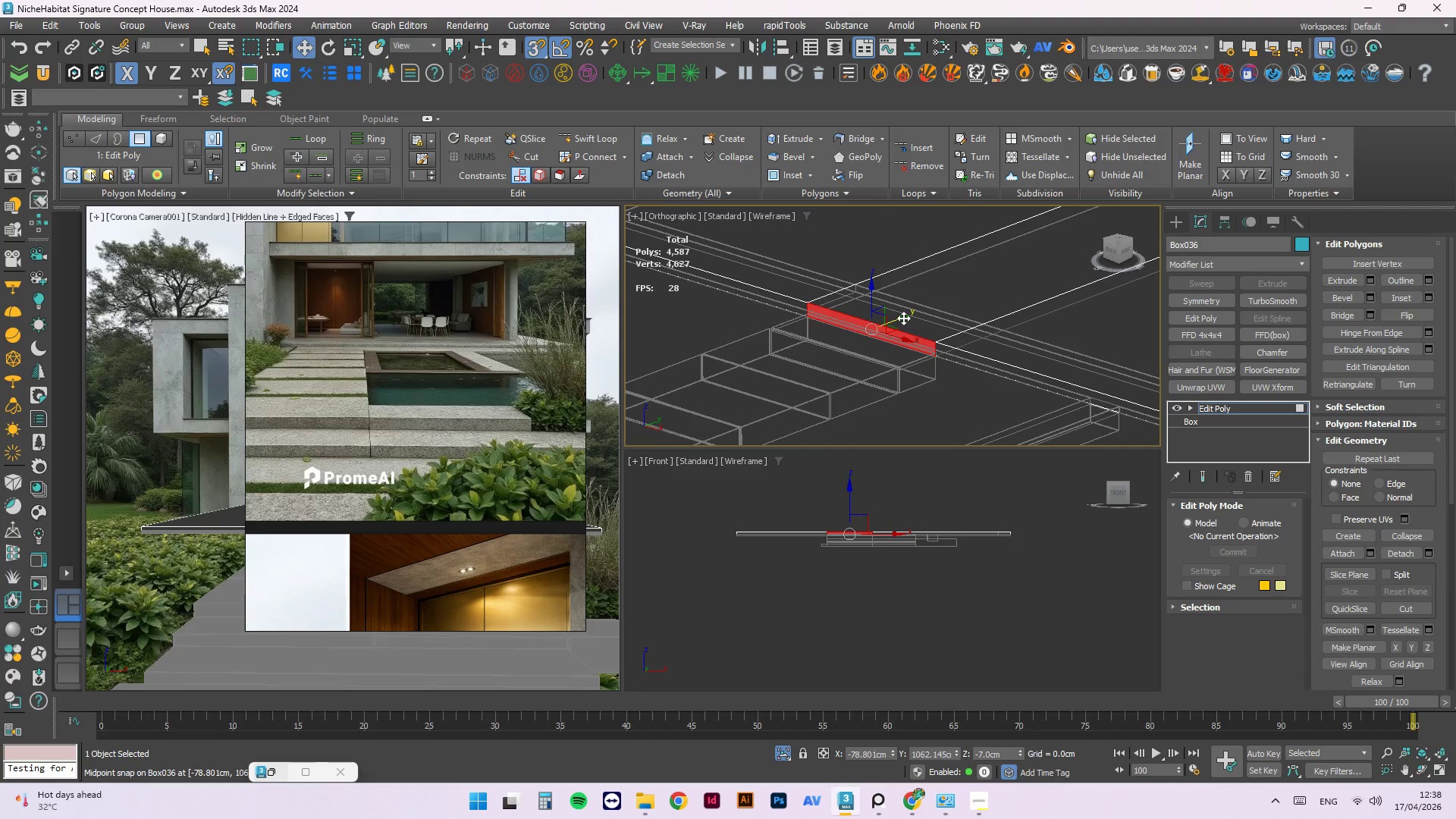 
scroll: coordinate [788, 325], scroll_direction: down, amount: 3.0
 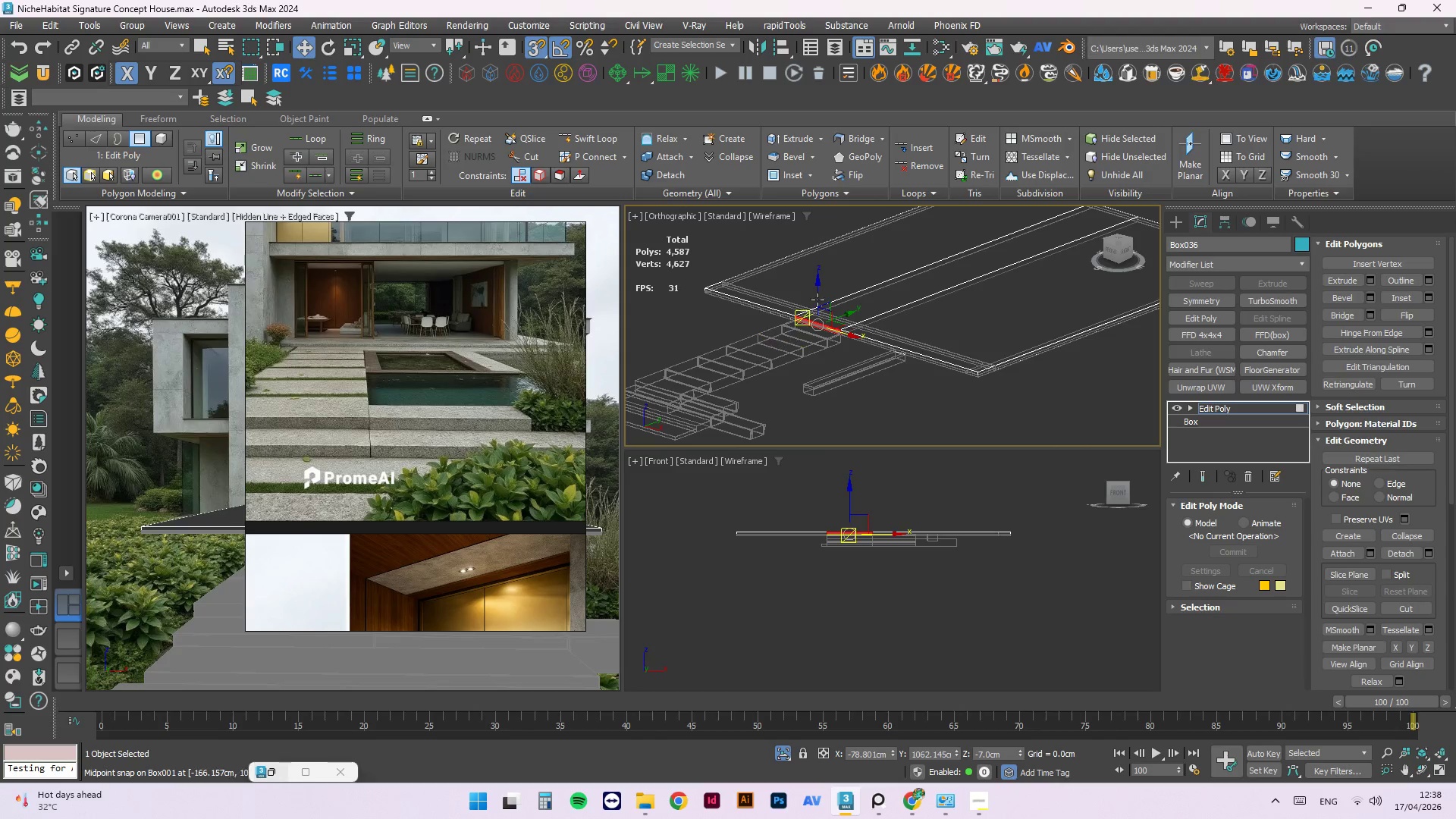 
left_click([831, 278])
 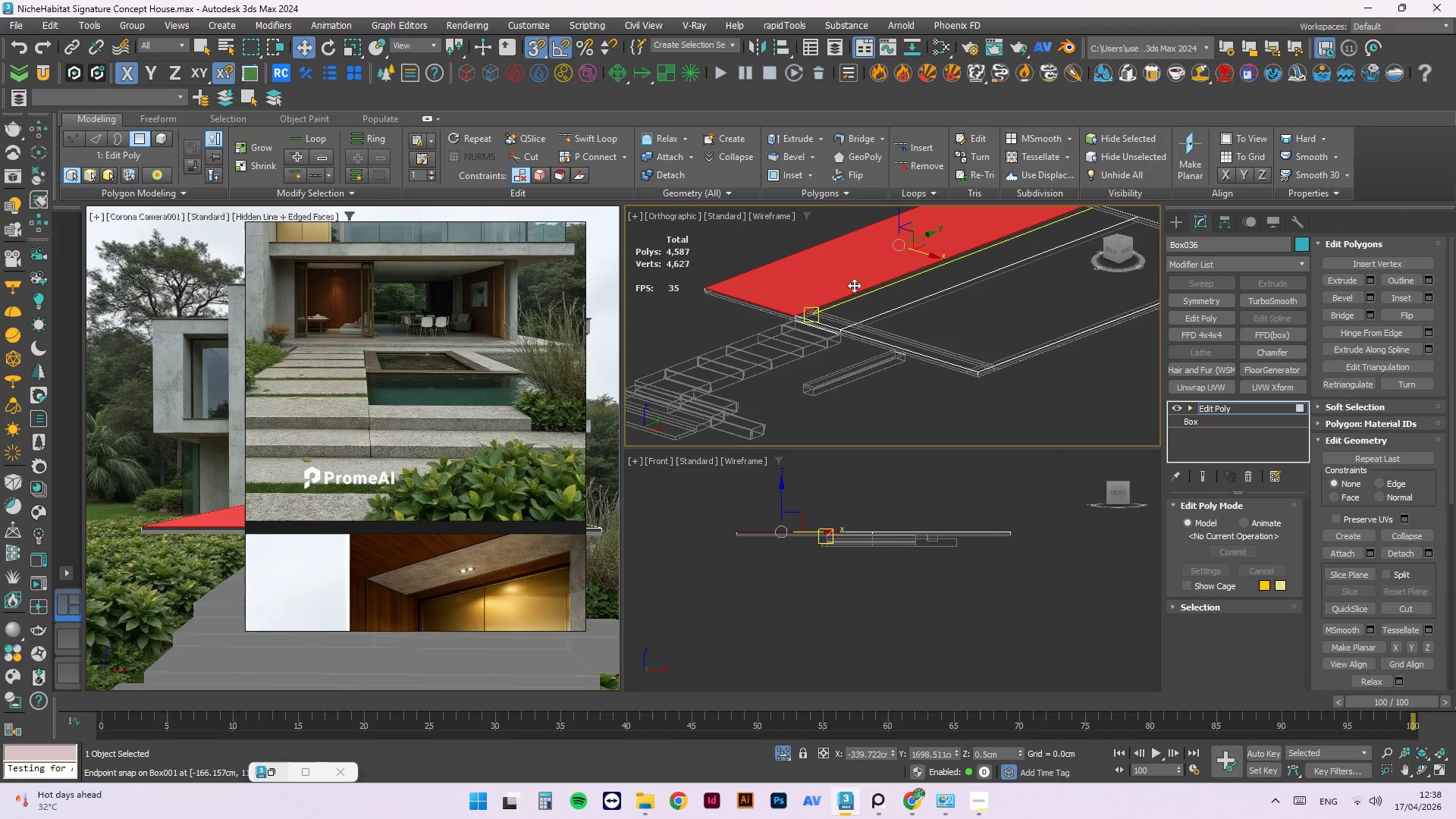 
hold_key(key=ControlLeft, duration=1.33)
left_click([869, 293])
 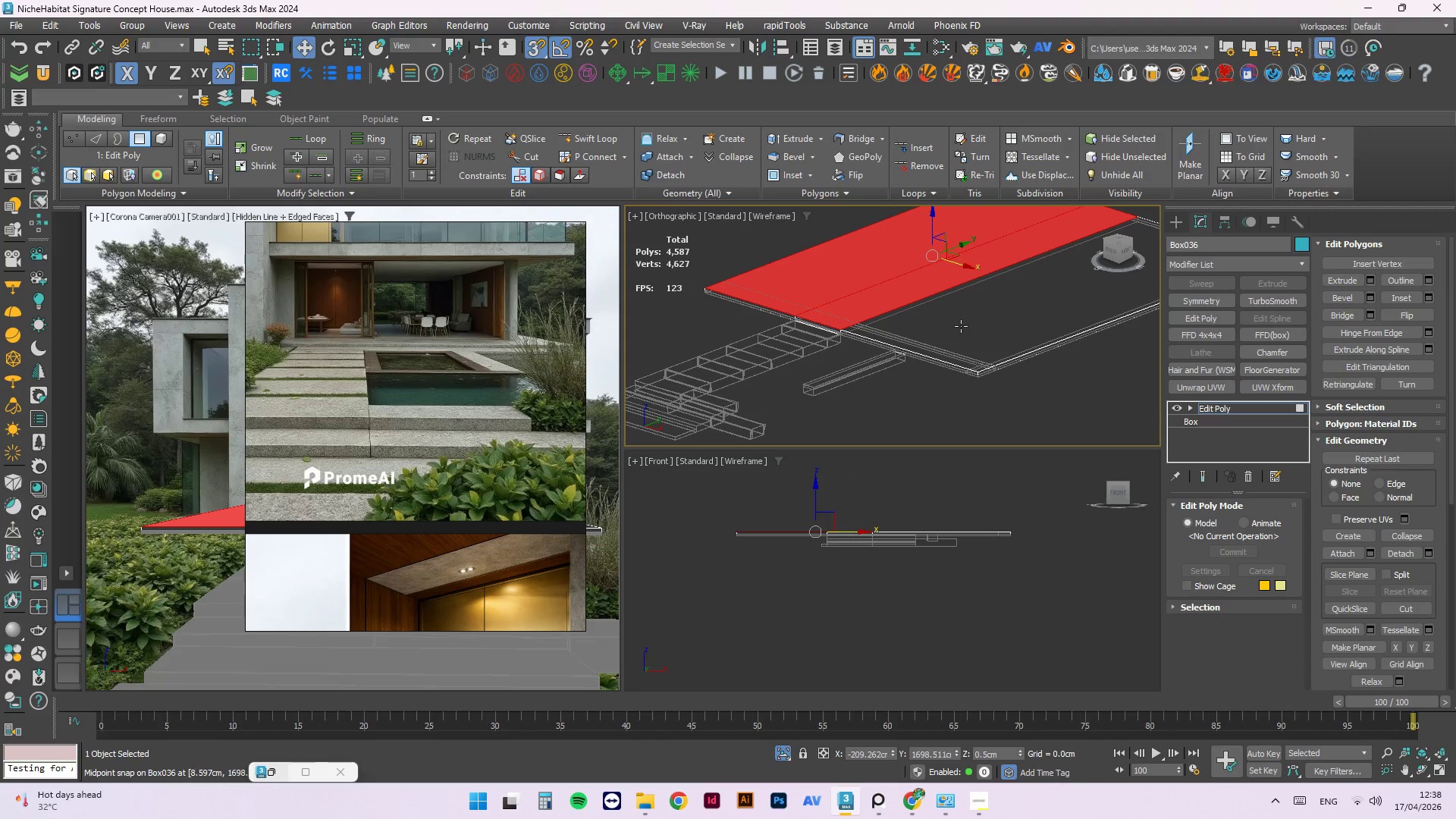 
left_click([961, 326])
 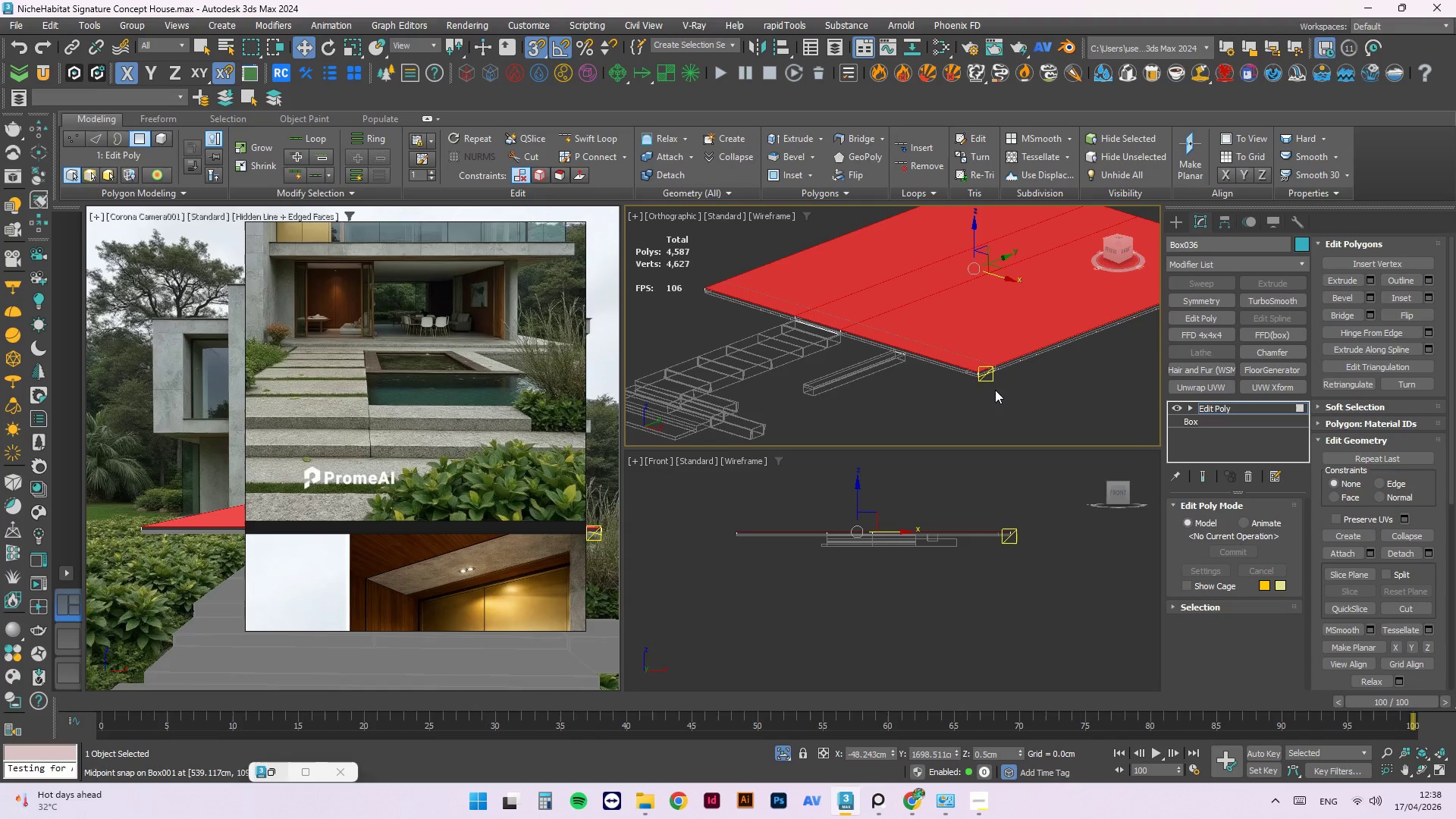 
hold_key(key=AltLeft, duration=0.89)
 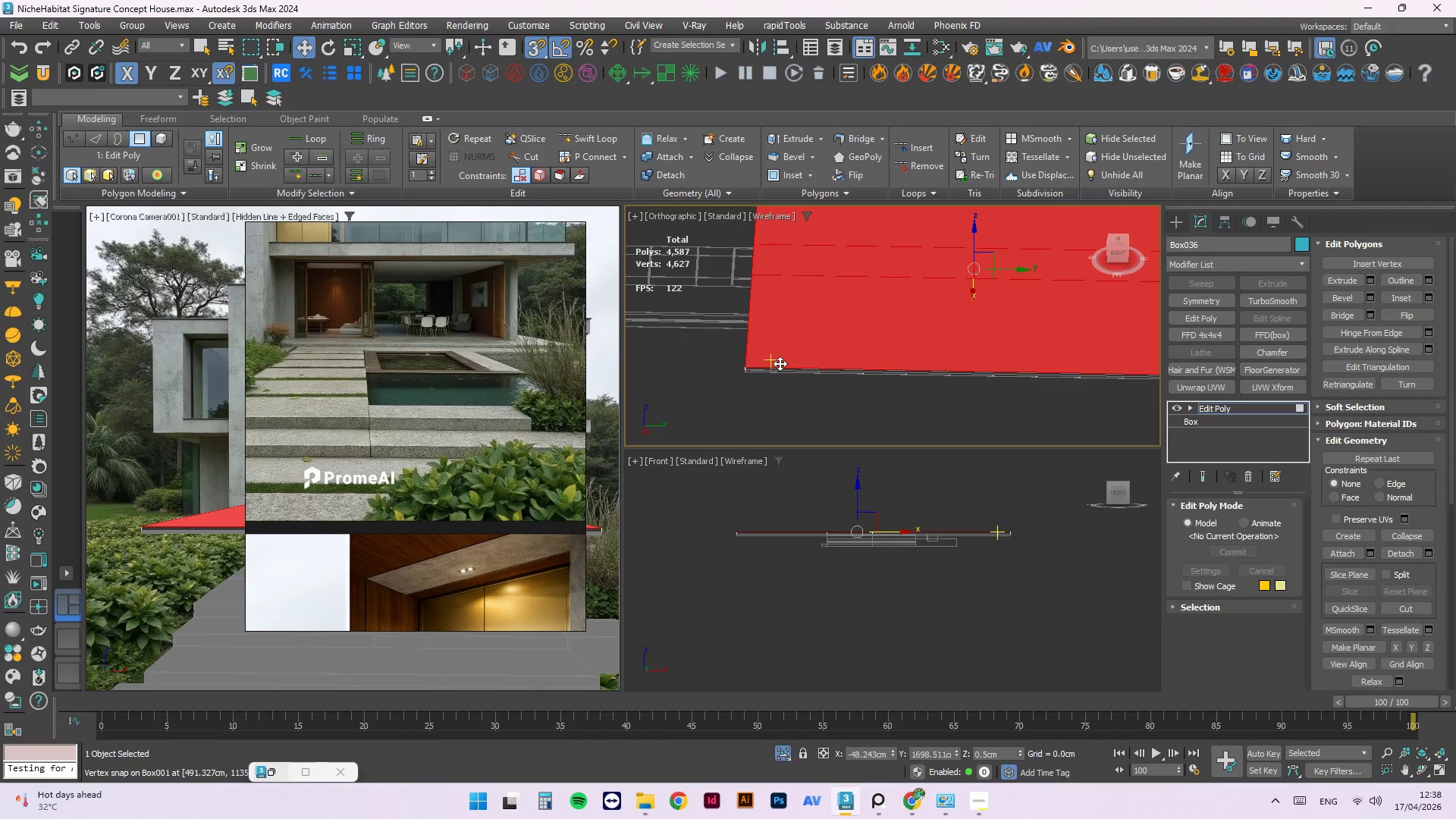 
key(Alt+1)
 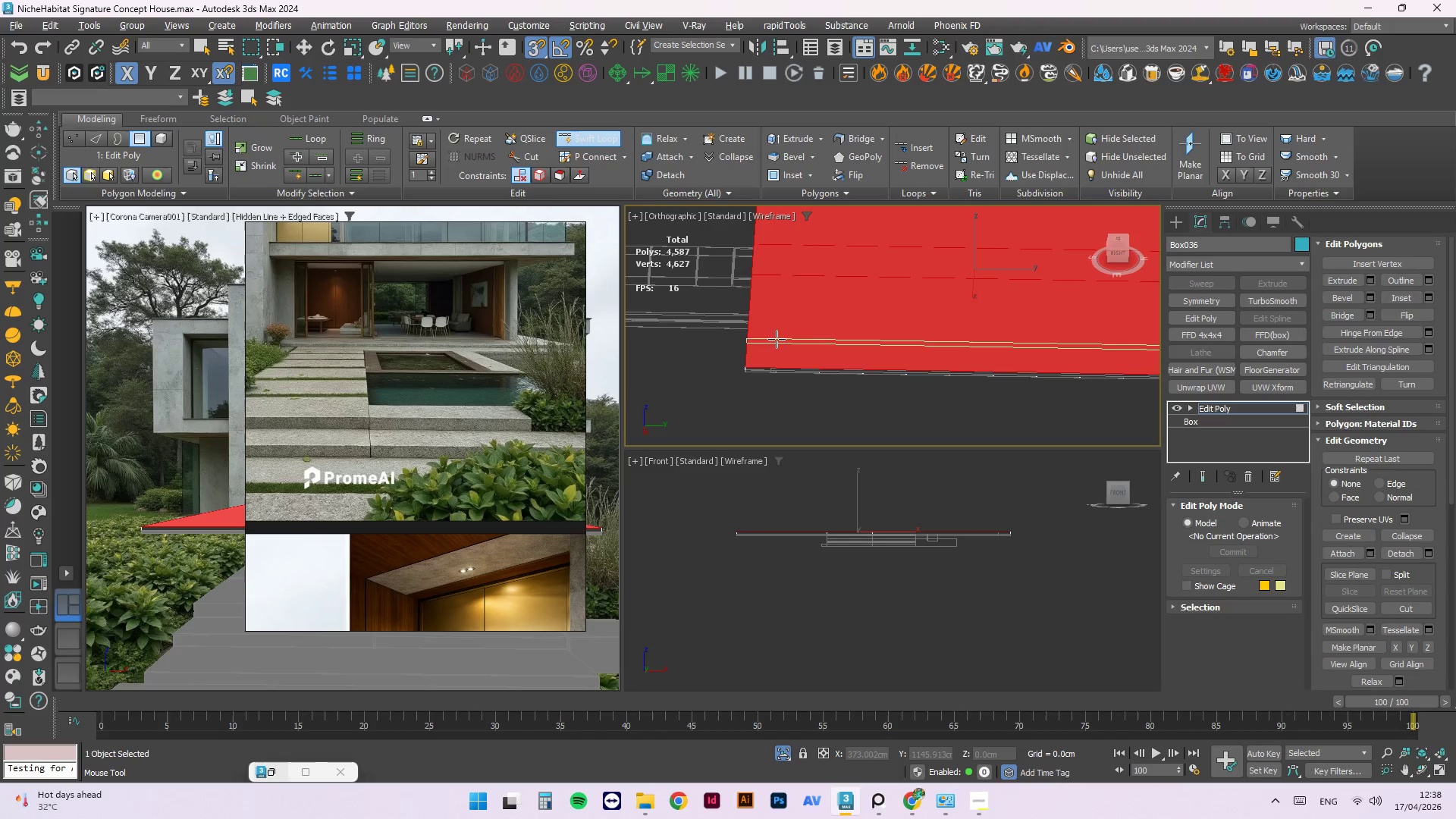 
scroll: coordinate [761, 425], scroll_direction: up, amount: 10.0
 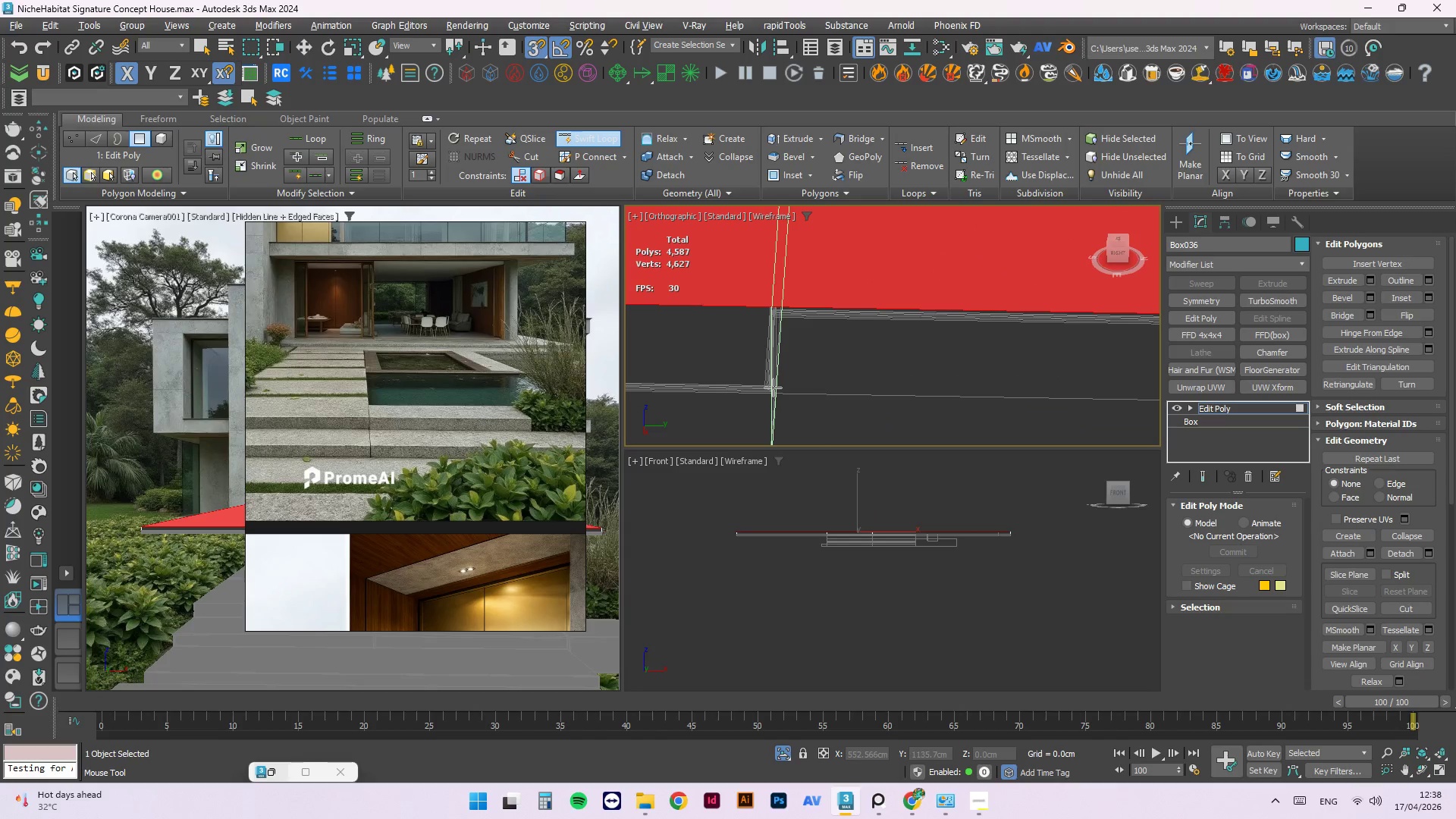 
left_click([772, 388])
 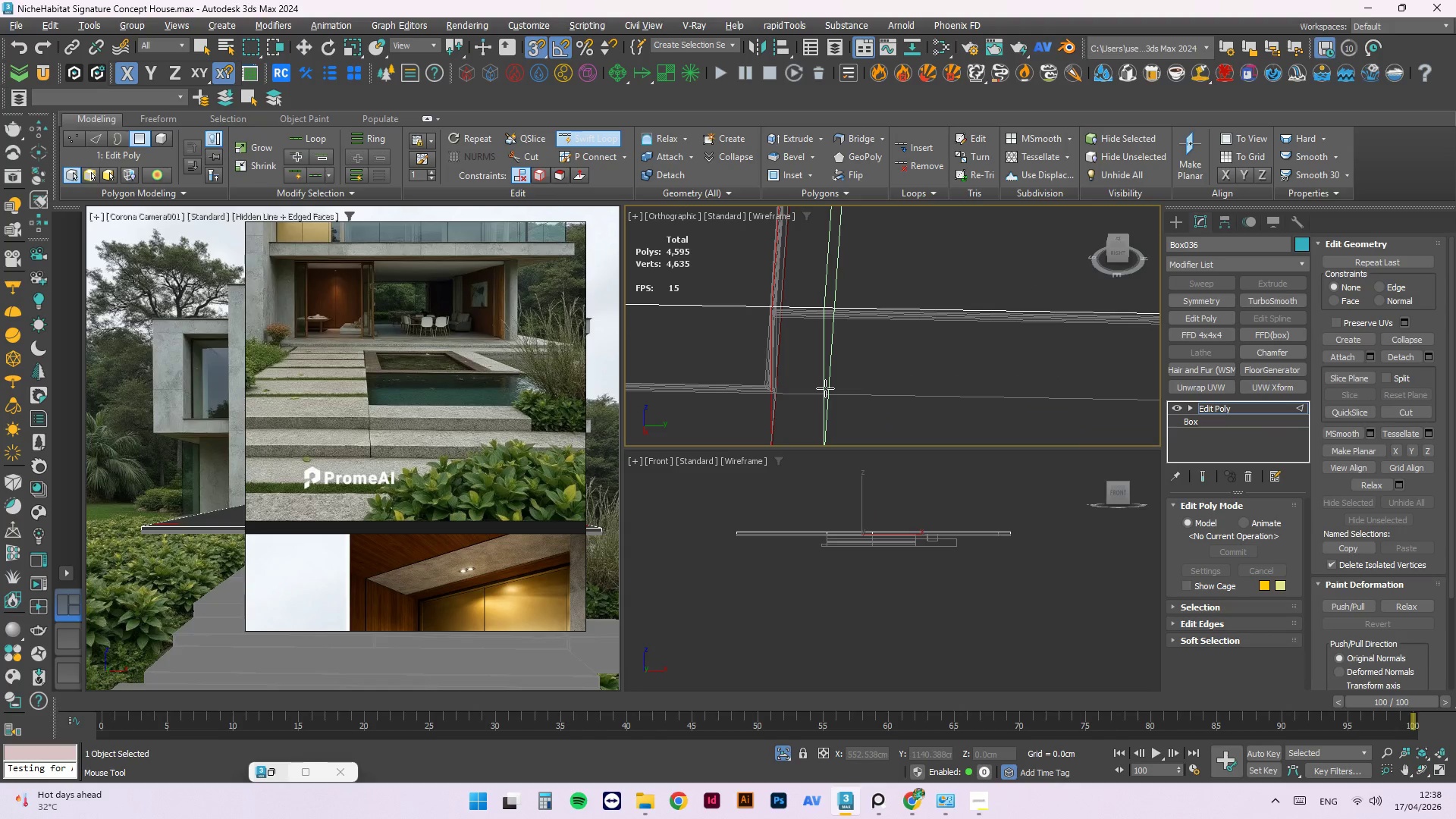 
key(4)
 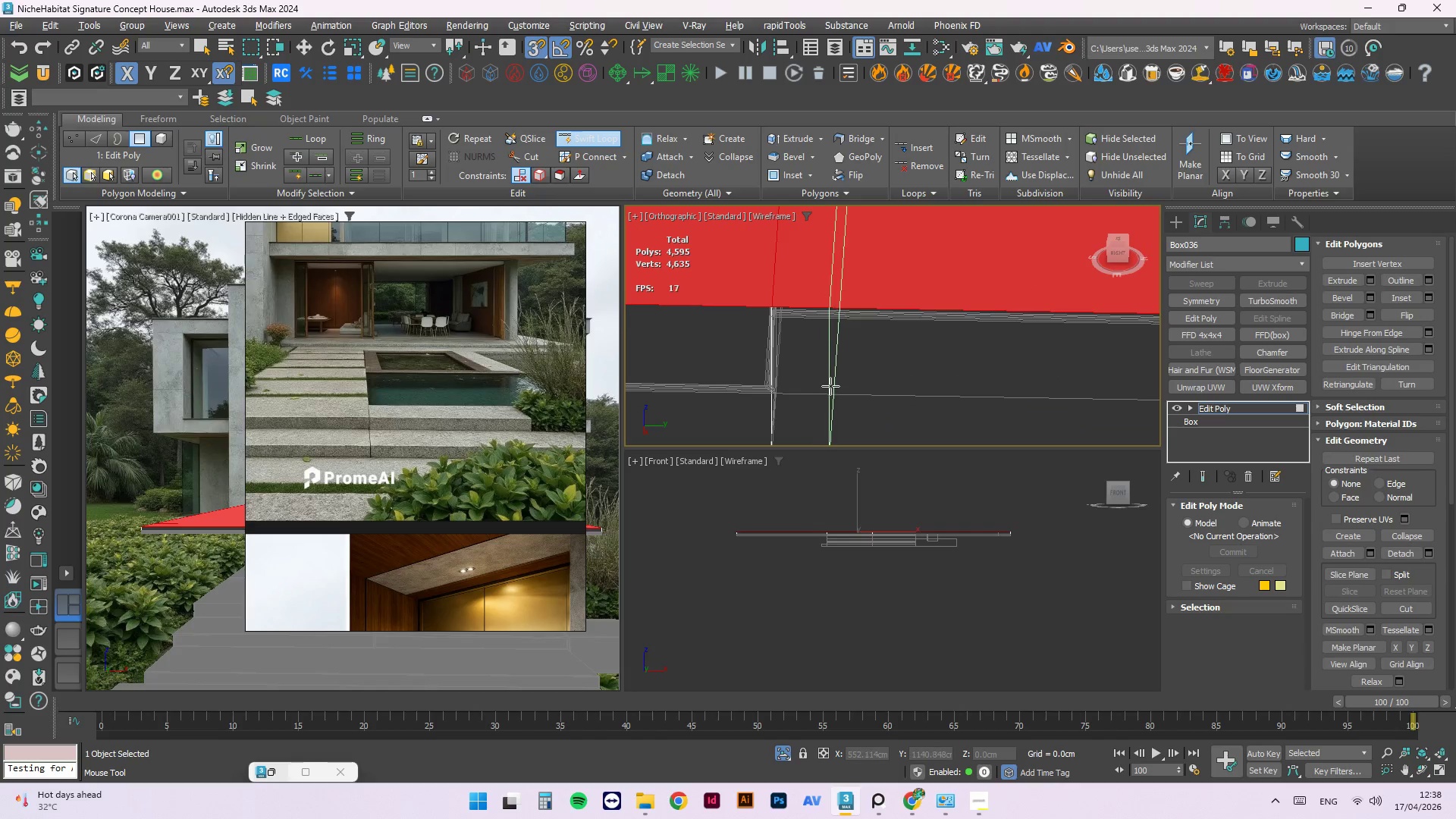 
scroll: coordinate [814, 379], scroll_direction: down, amount: 10.0
 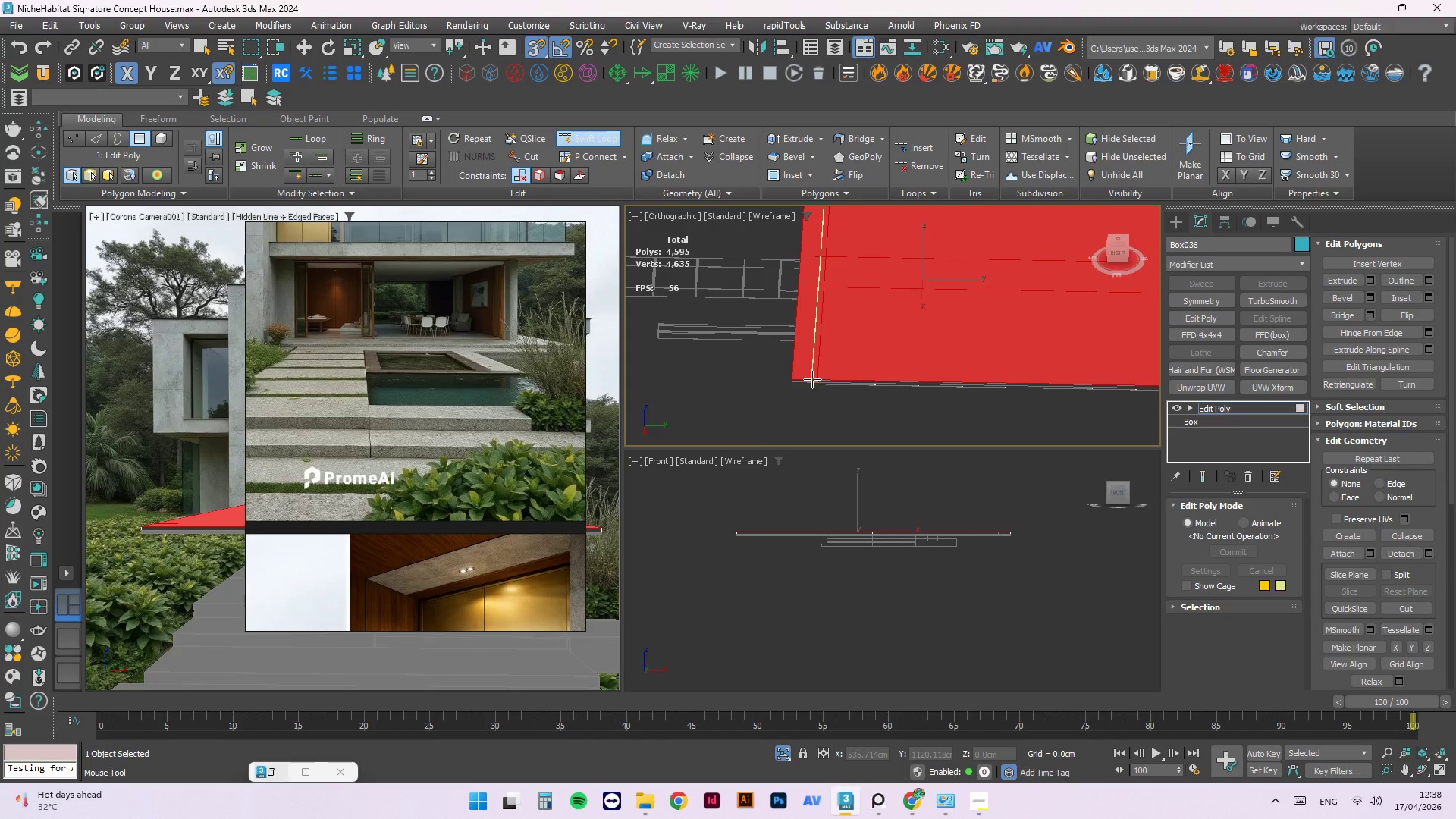 
key(Alt+1)
 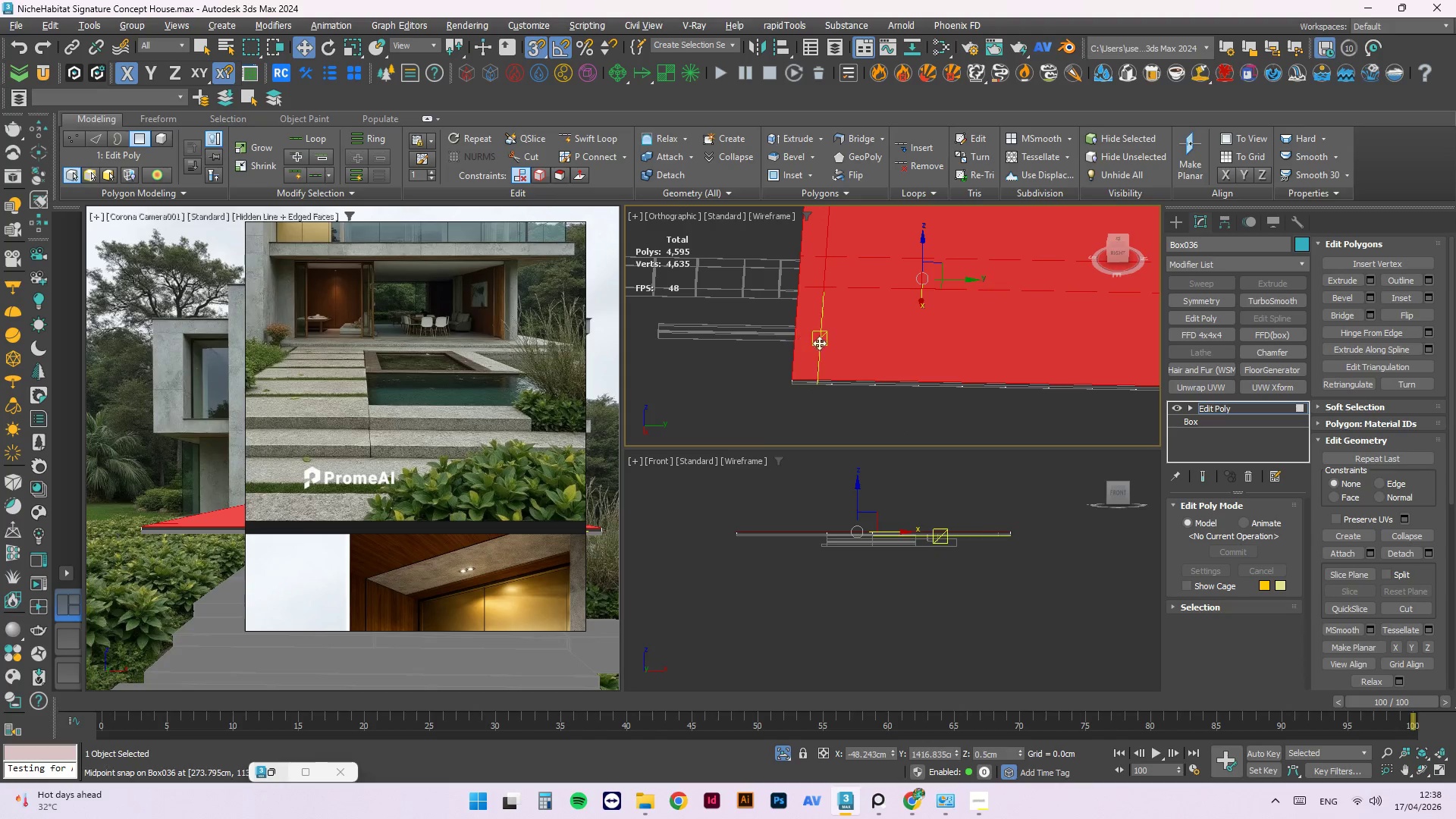 
scroll: coordinate [798, 350], scroll_direction: down, amount: 2.0
 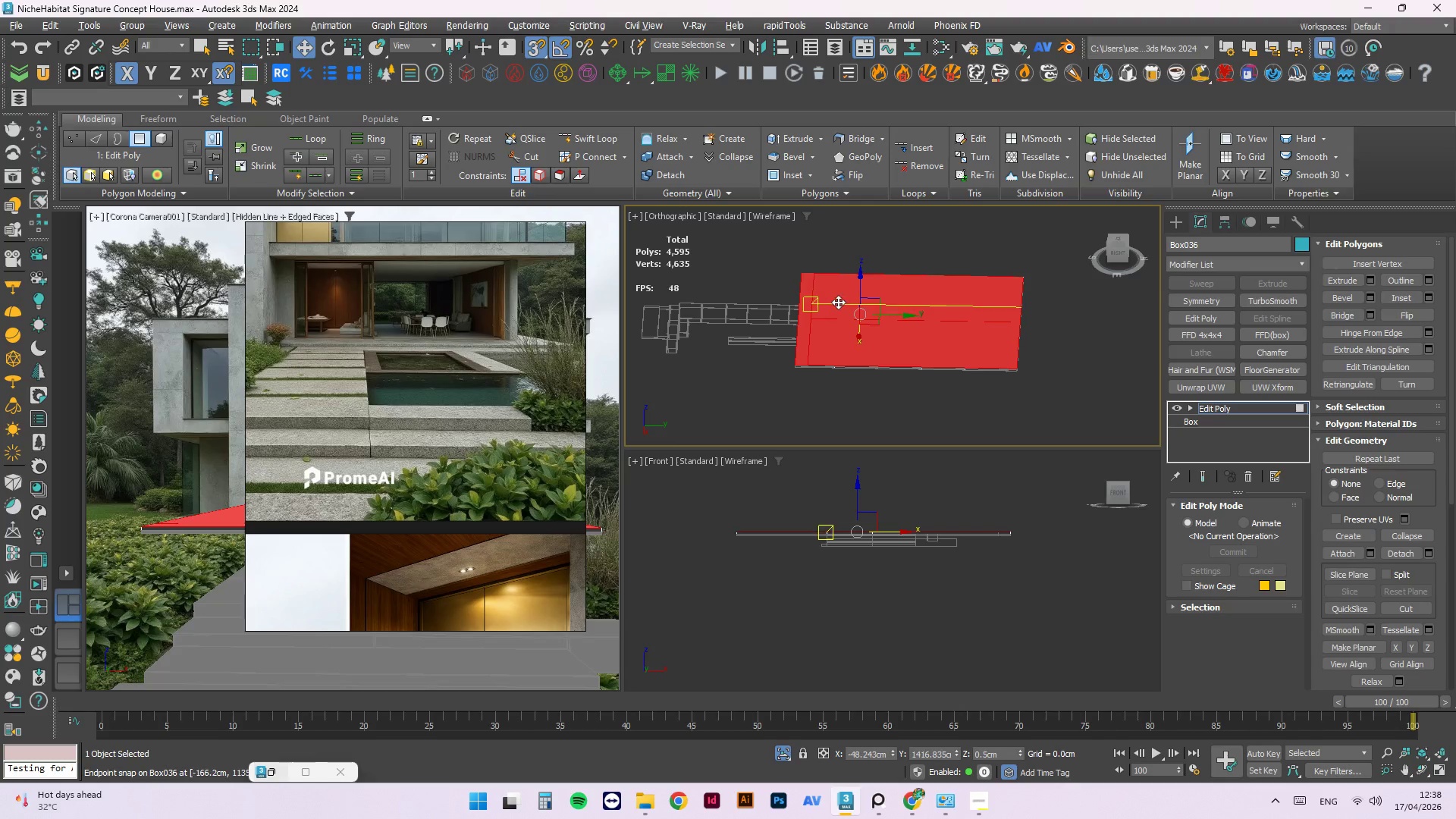 
hold_key(key=AltLeft, duration=2.2)
left_click([833, 289])
 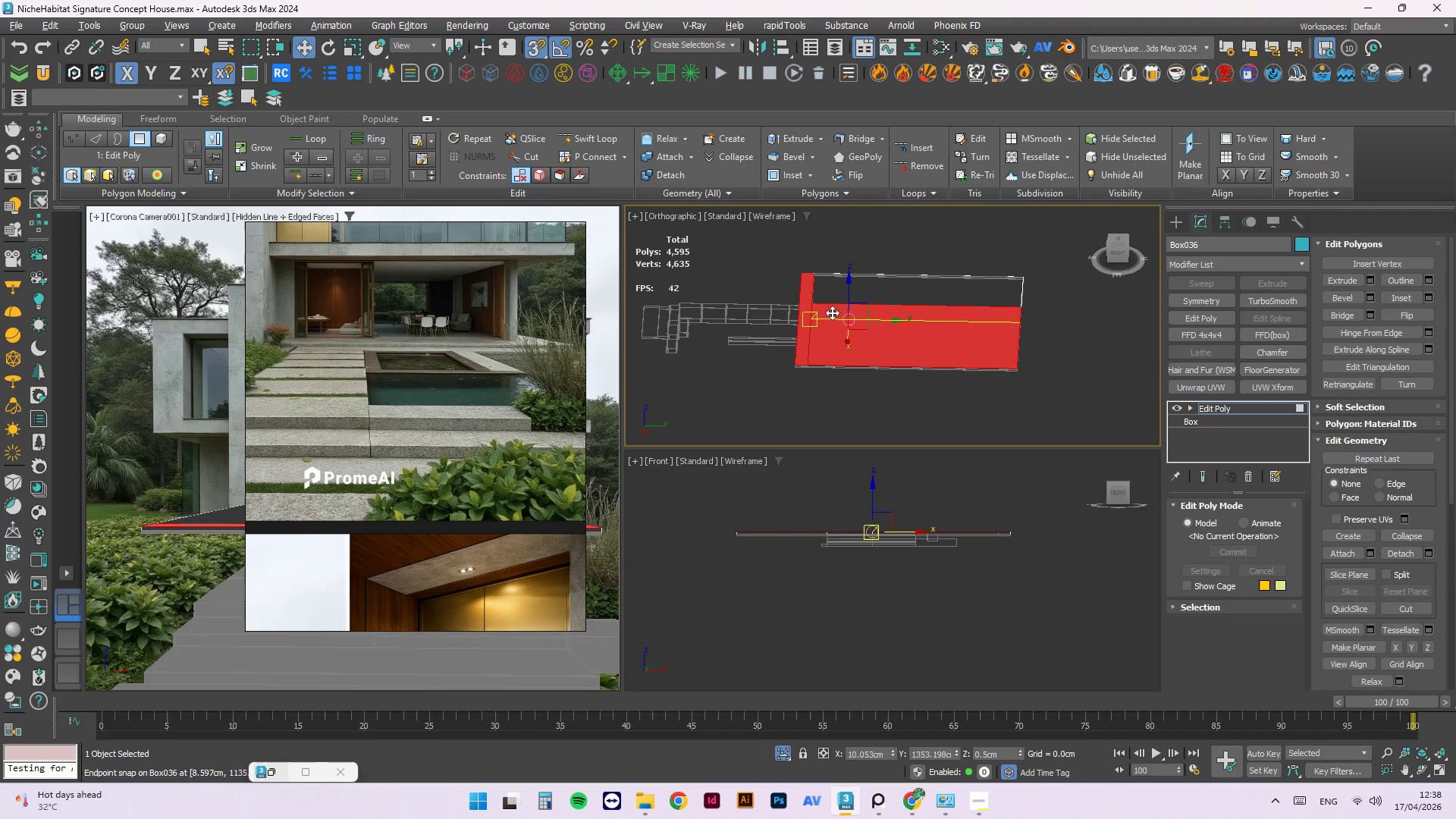 
left_click([832, 309])
 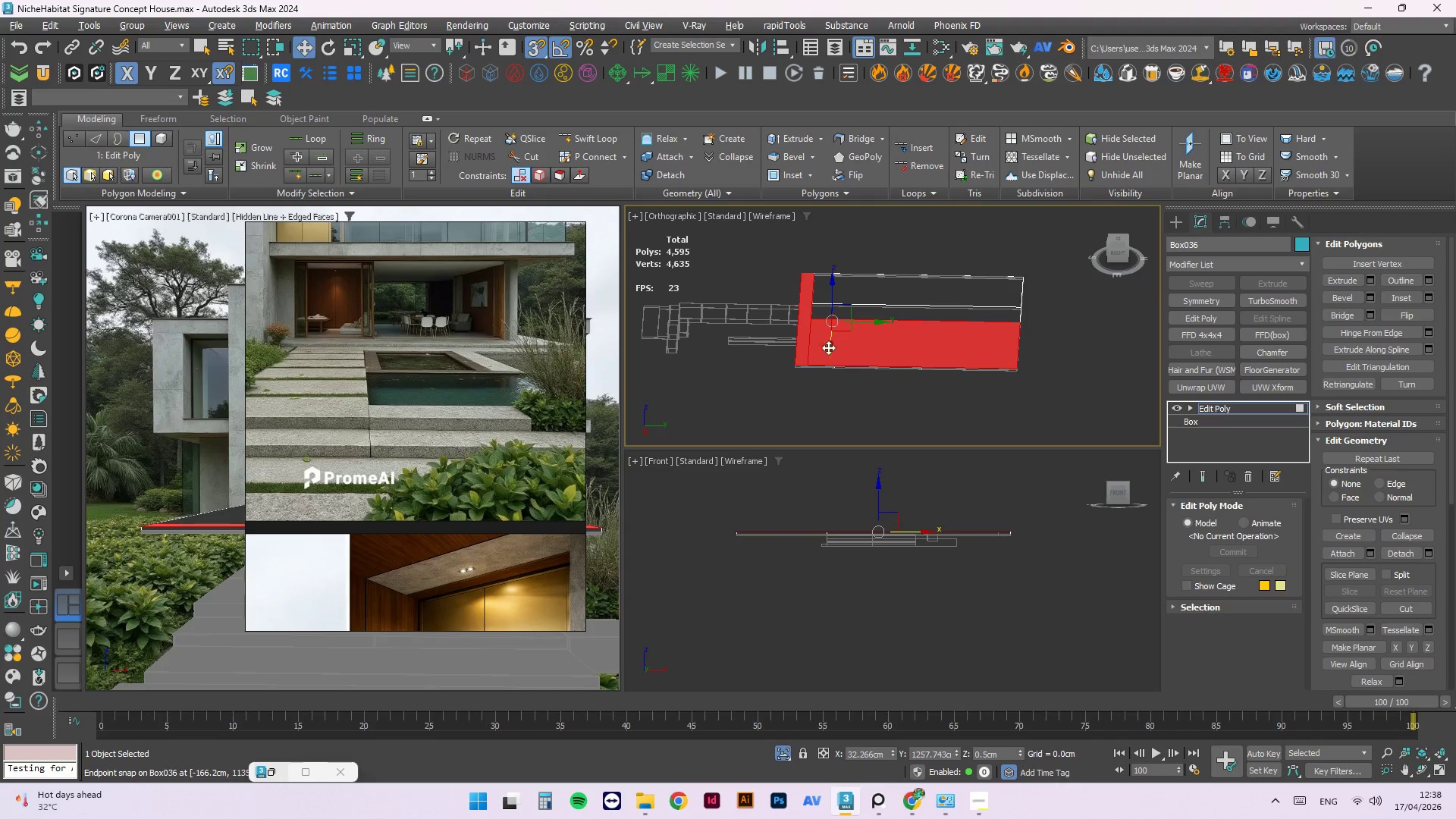 
left_click([887, 350])
 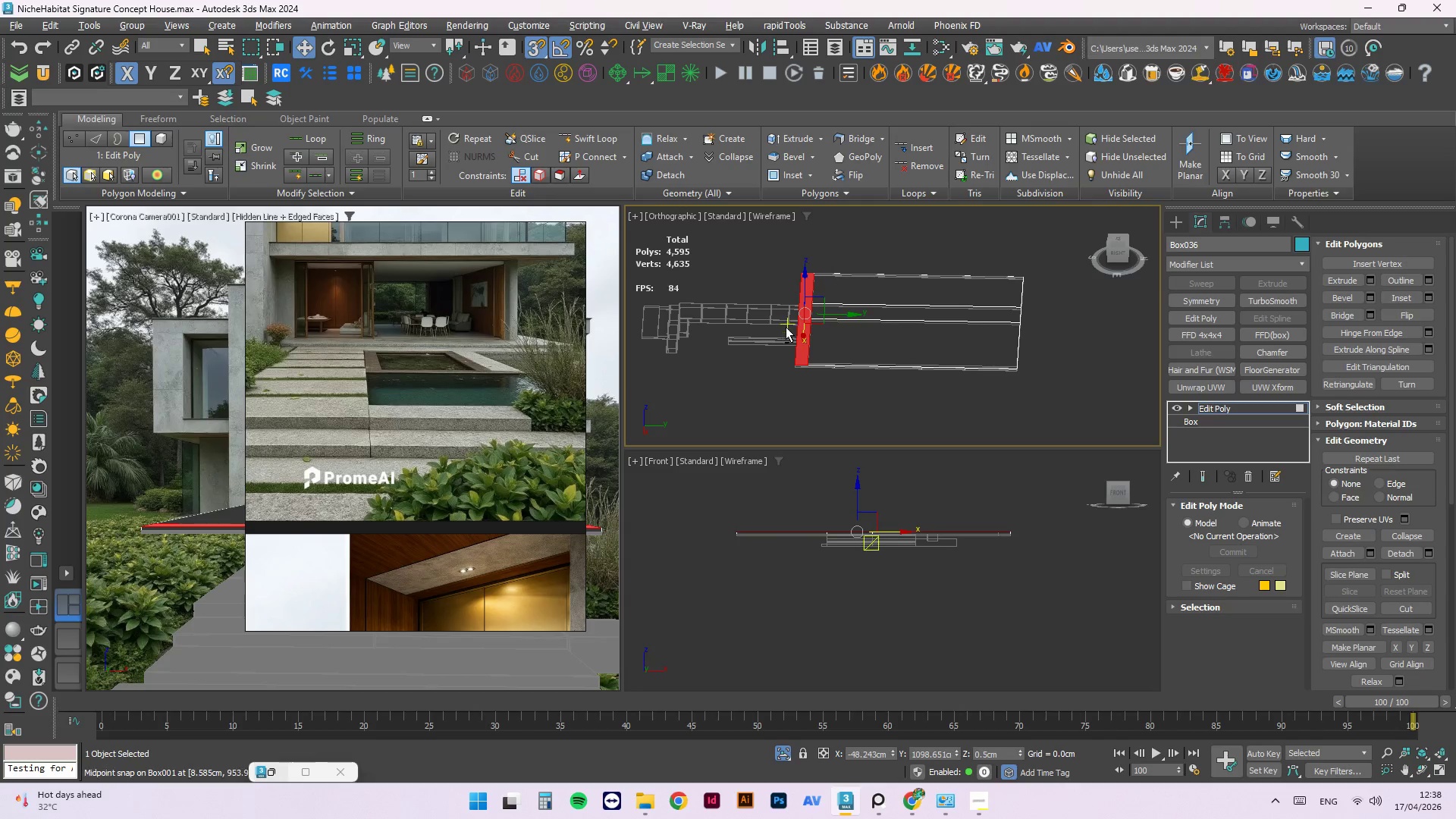 
scroll: coordinate [881, 533], scroll_direction: up, amount: 4.0
 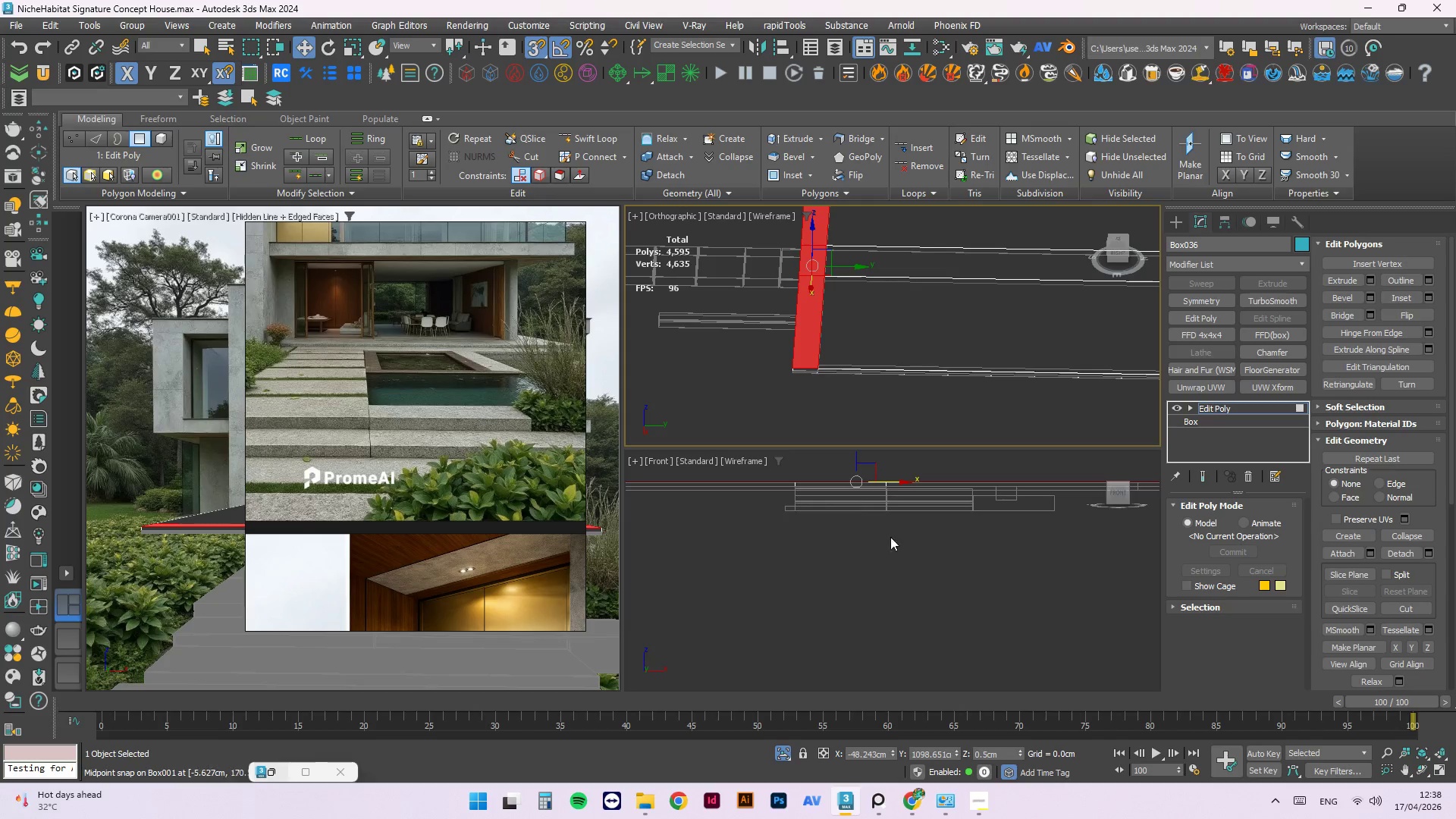 
scroll: coordinate [903, 547], scroll_direction: down, amount: 1.0
 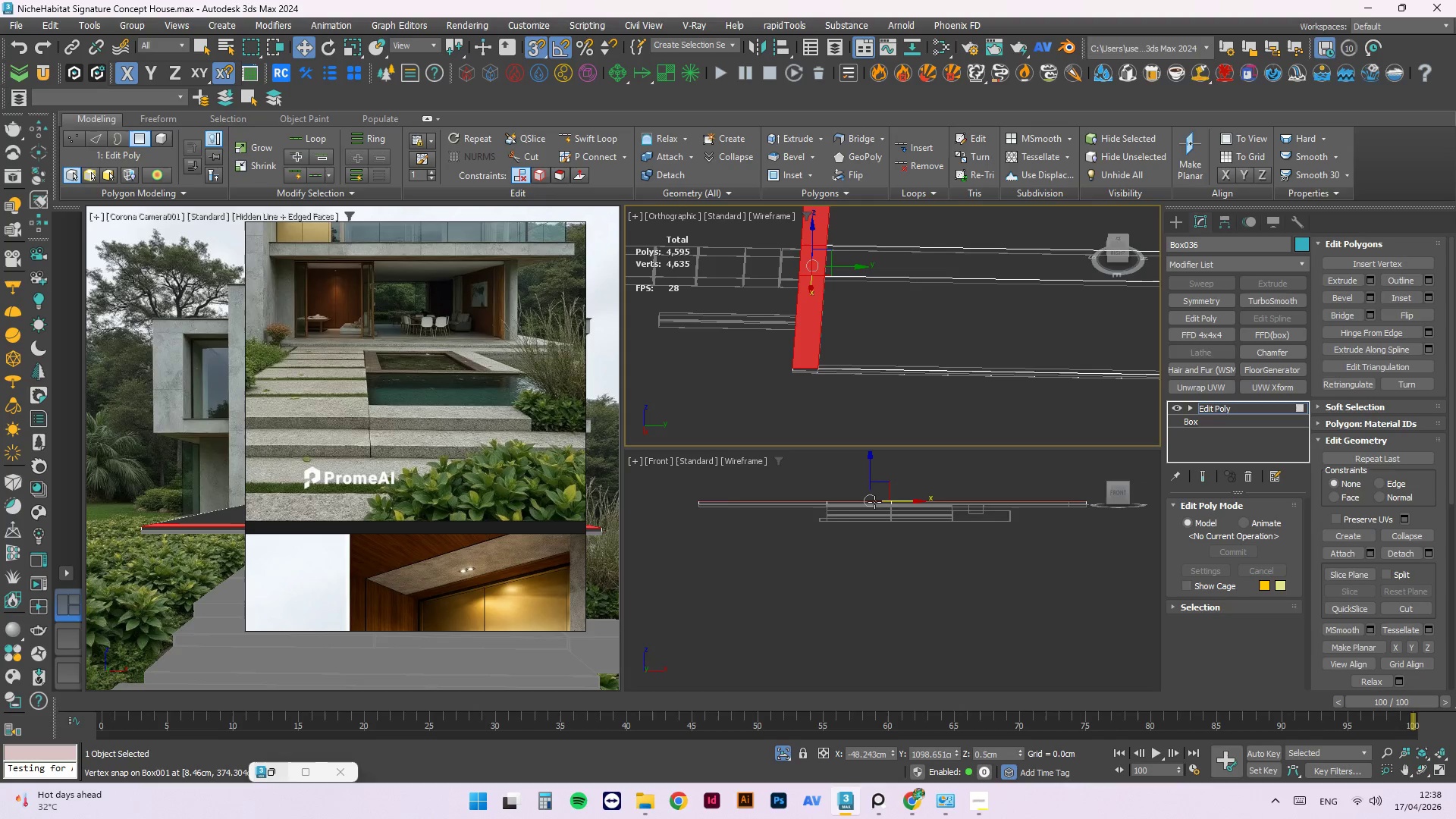 
scroll: coordinate [874, 502], scroll_direction: up, amount: 1.0
 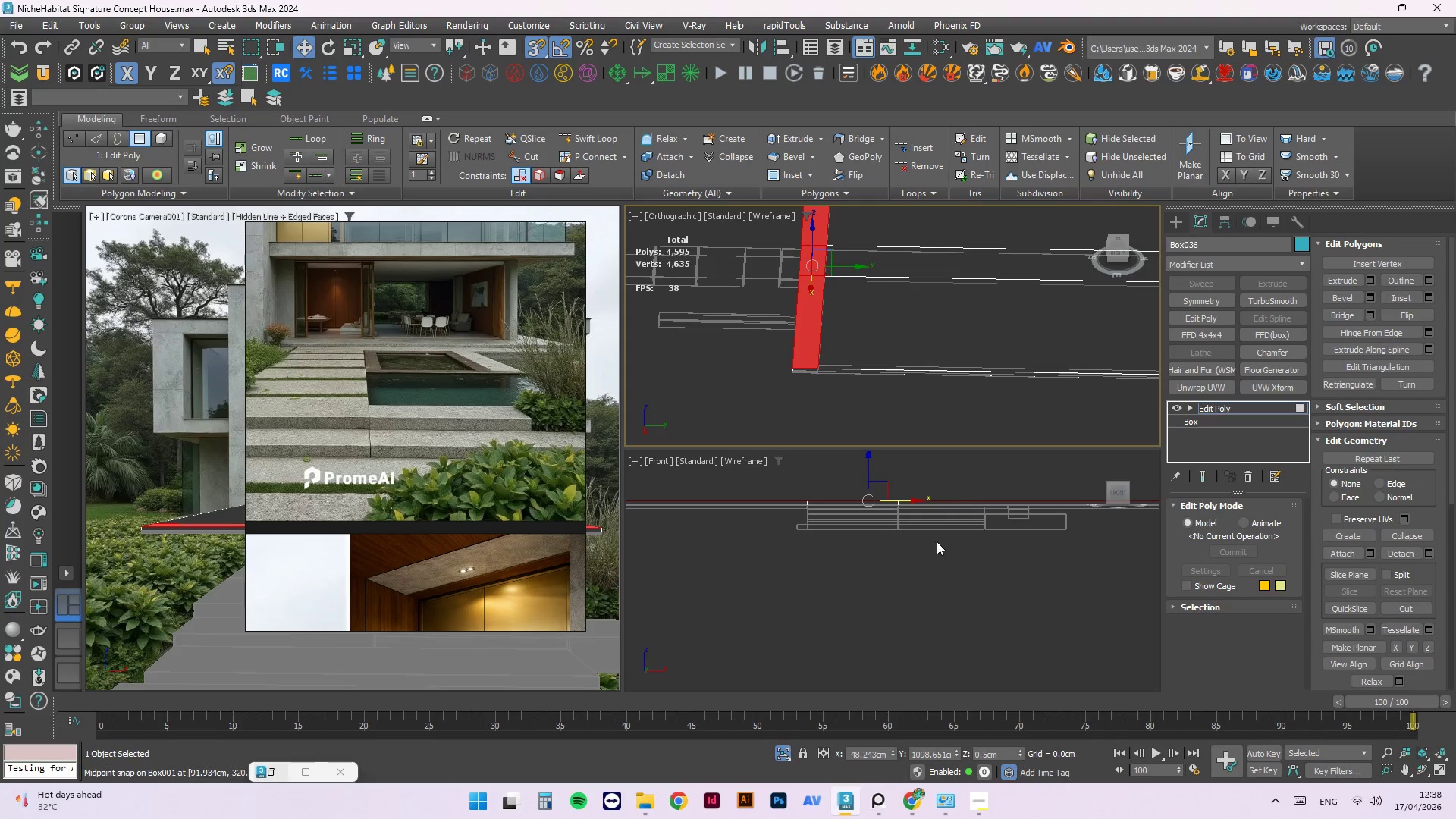 
key(L)
 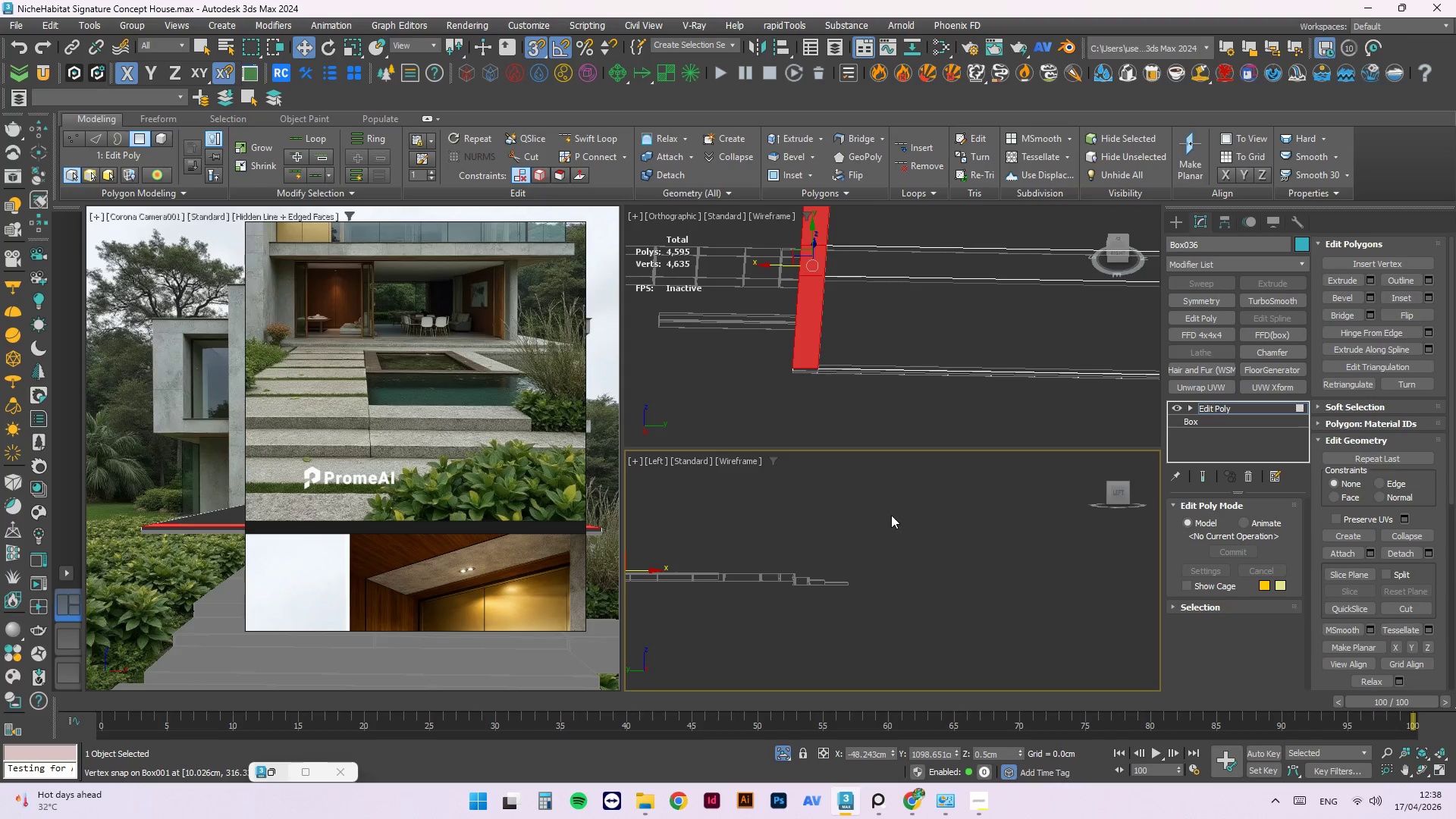 
scroll: coordinate [920, 529], scroll_direction: down, amount: 2.0
 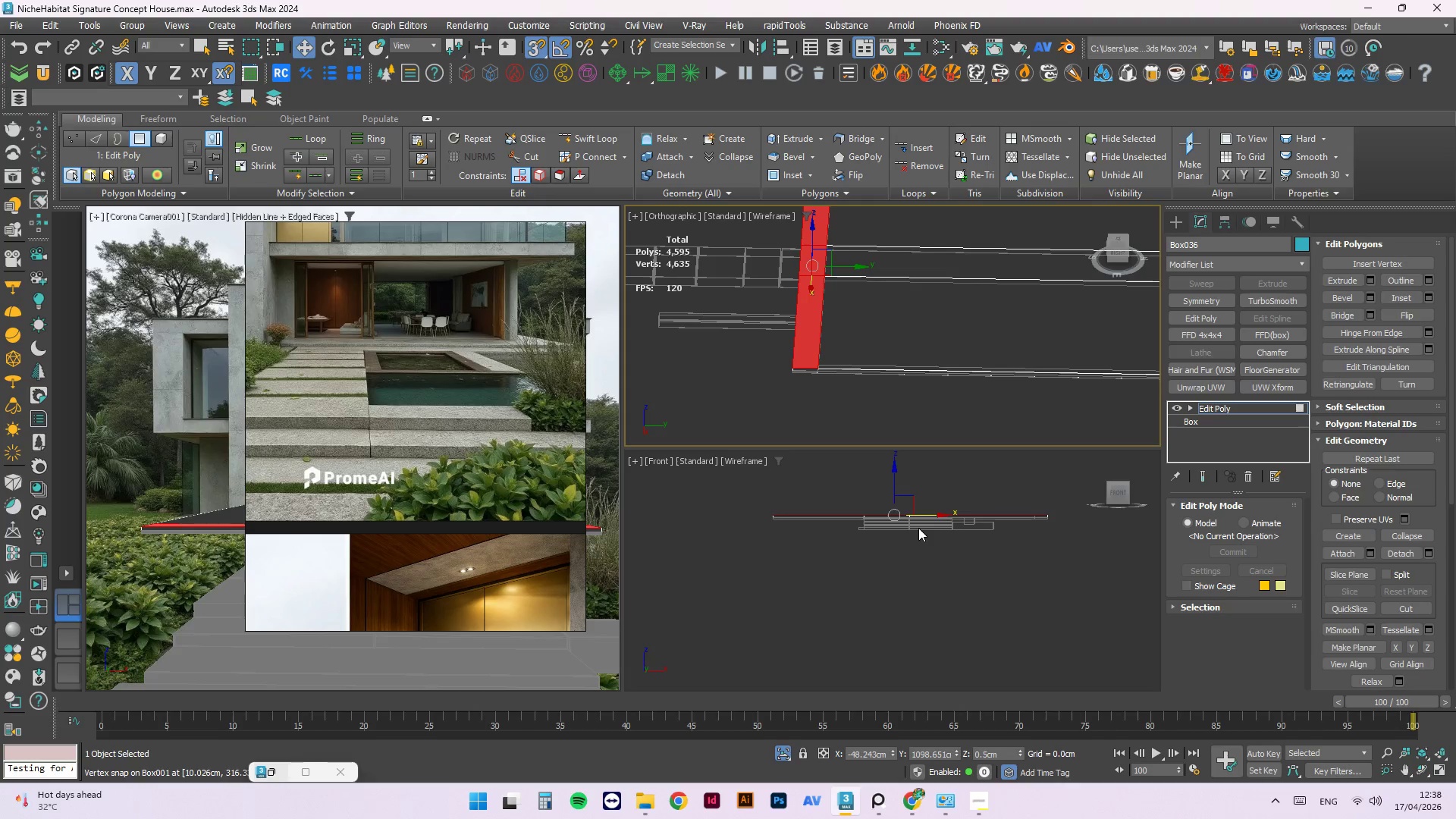 
scroll: coordinate [853, 497], scroll_direction: up, amount: 6.0
 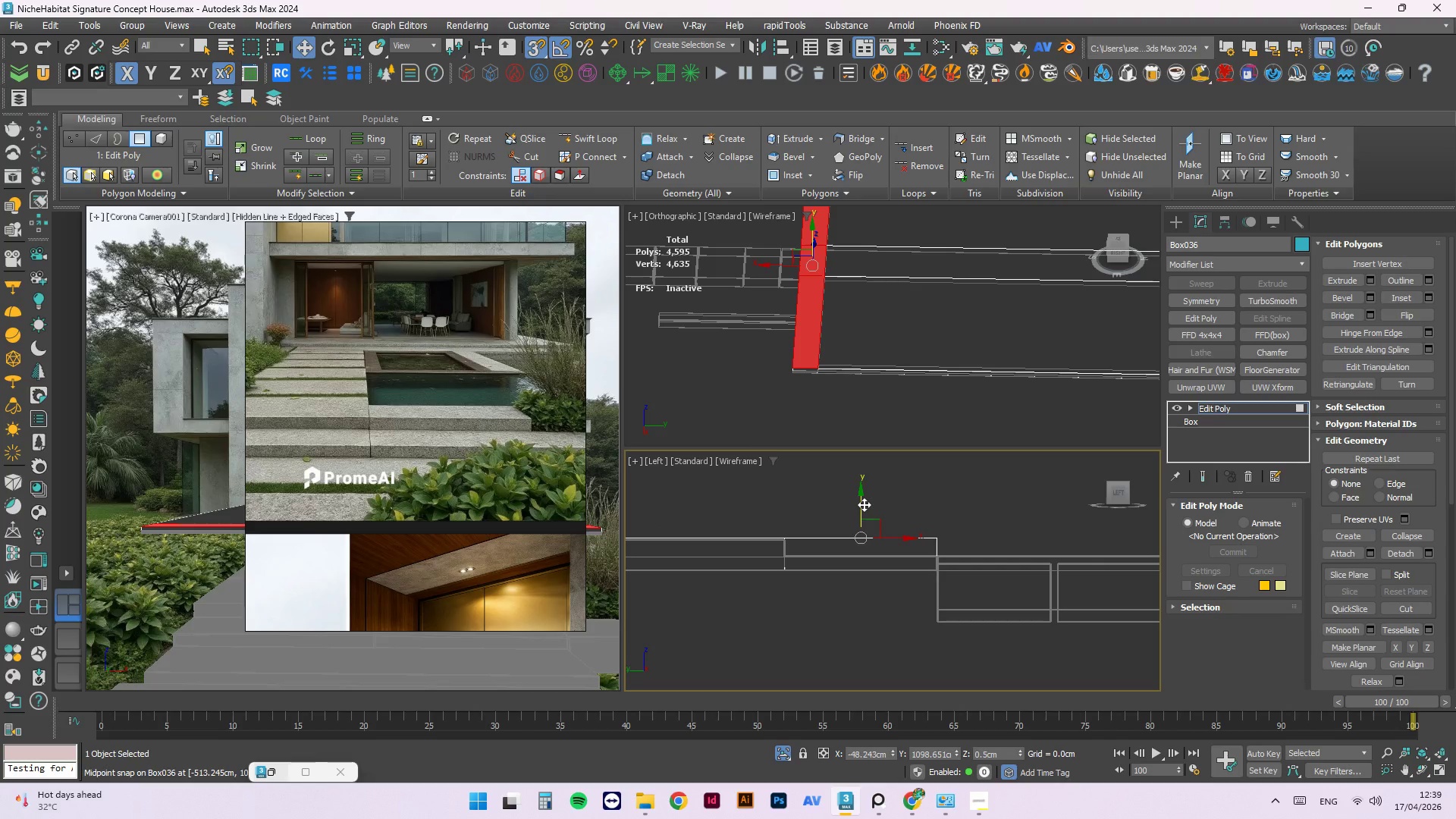 
hold_key(key=ShiftLeft, duration=1.16)
left_click_drag(start_coordinate=[863, 504], to_coordinate=[792, 529])
 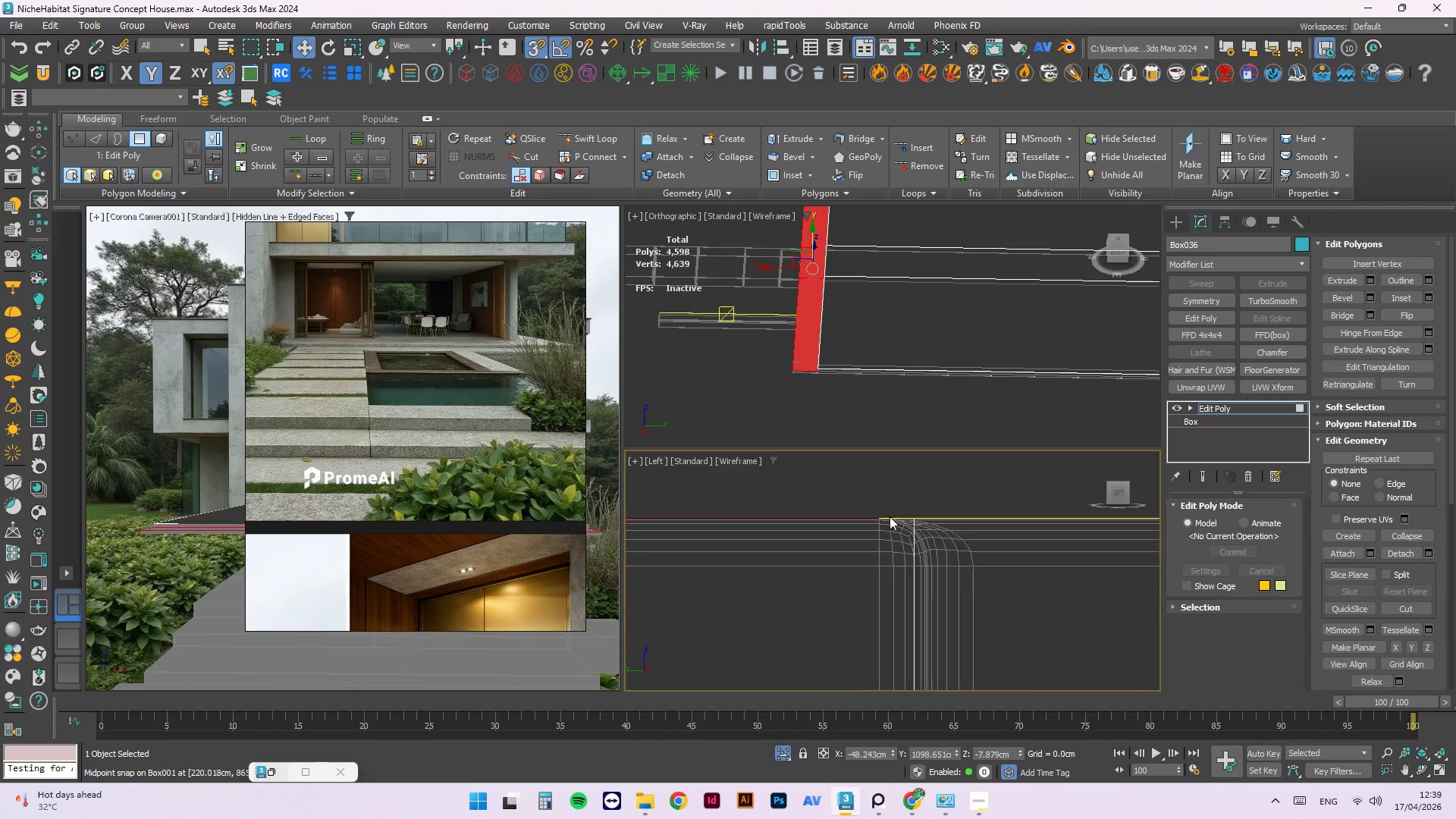 
scroll: coordinate [961, 486], scroll_direction: up, amount: 20.0
 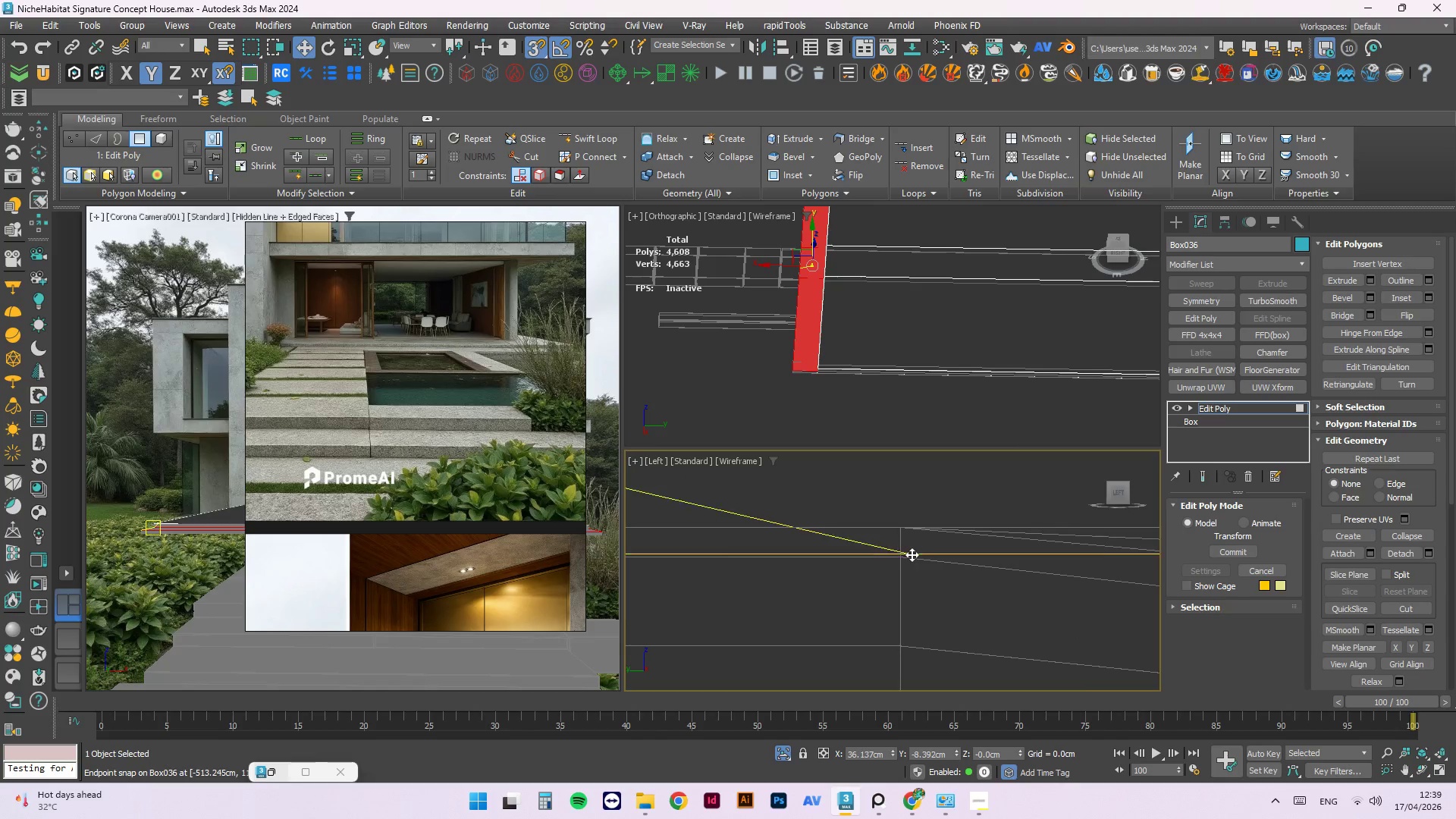 
scroll: coordinate [769, 513], scroll_direction: down, amount: 19.0
 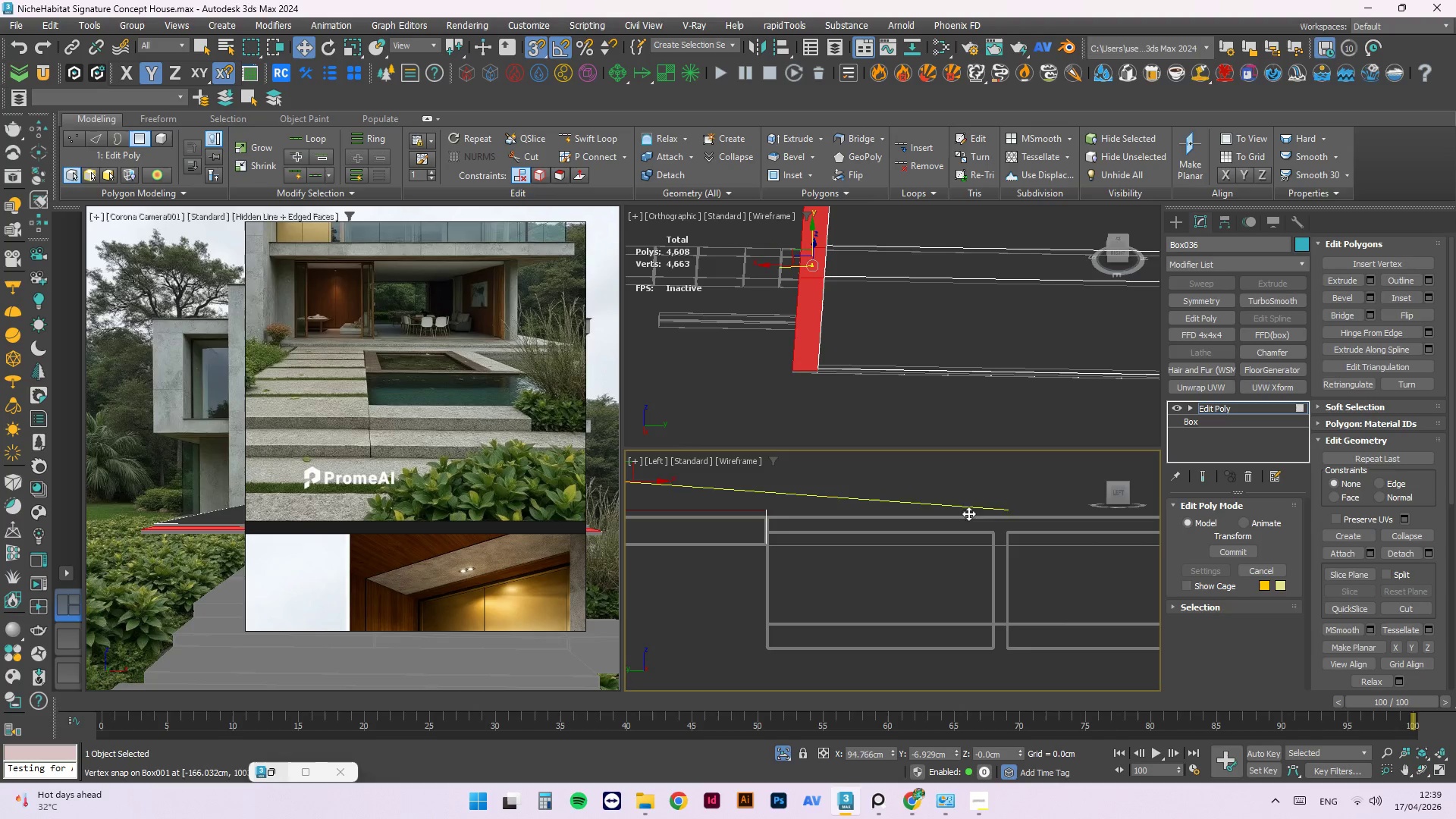 
scroll: coordinate [805, 537], scroll_direction: up, amount: 15.0
 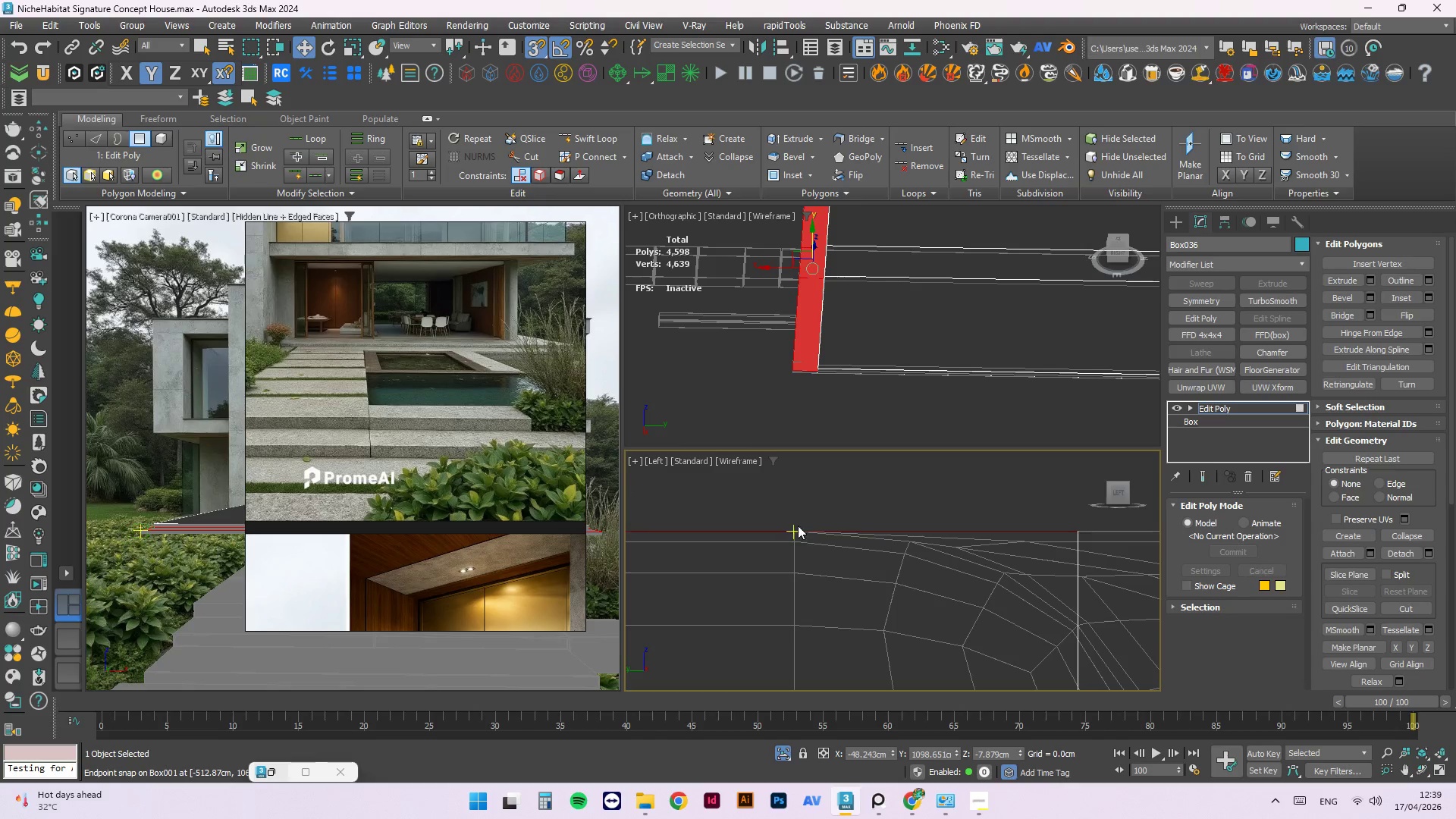 
scroll: coordinate [880, 529], scroll_direction: down, amount: 18.0
 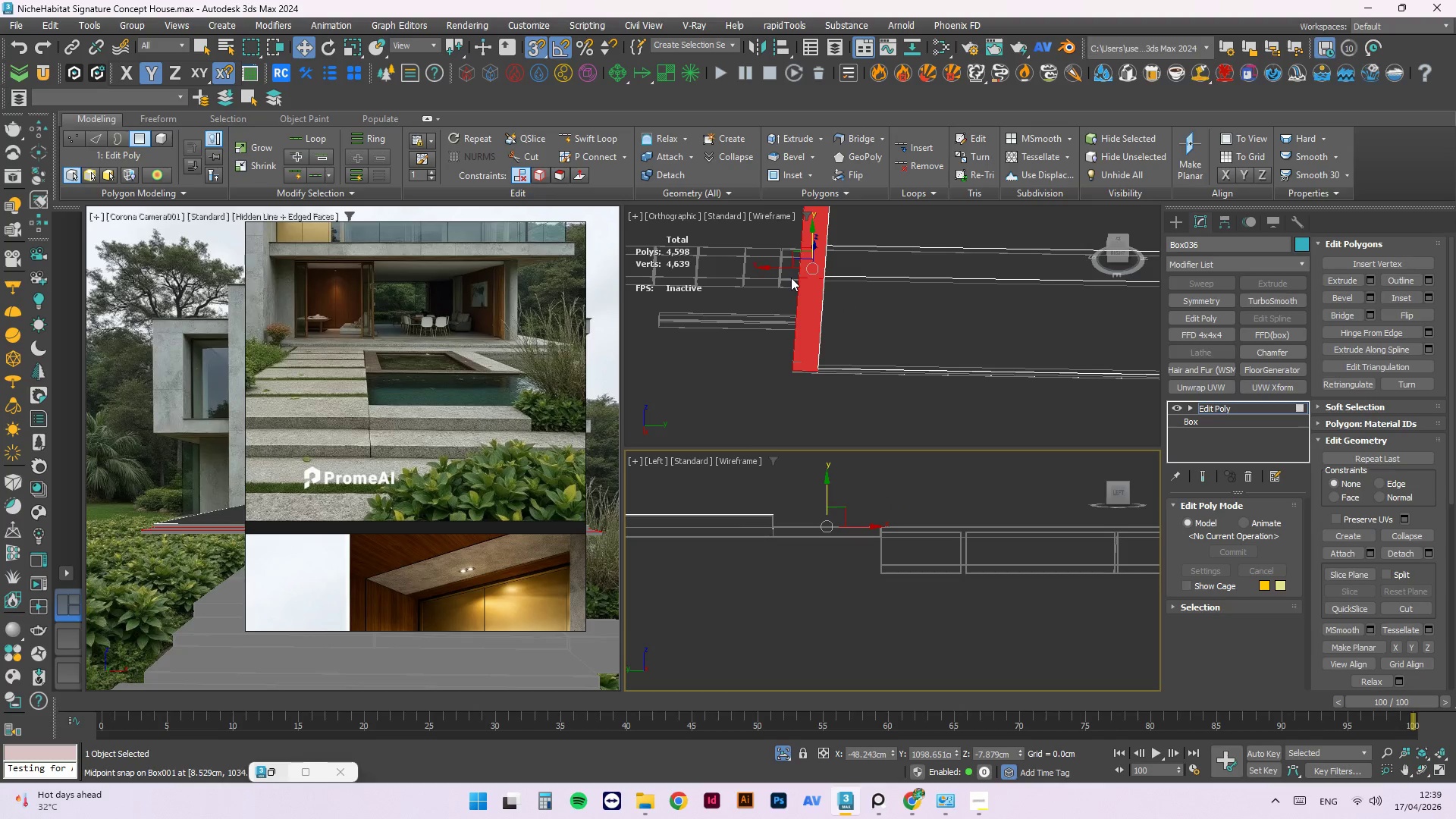 
wait(29.53)
 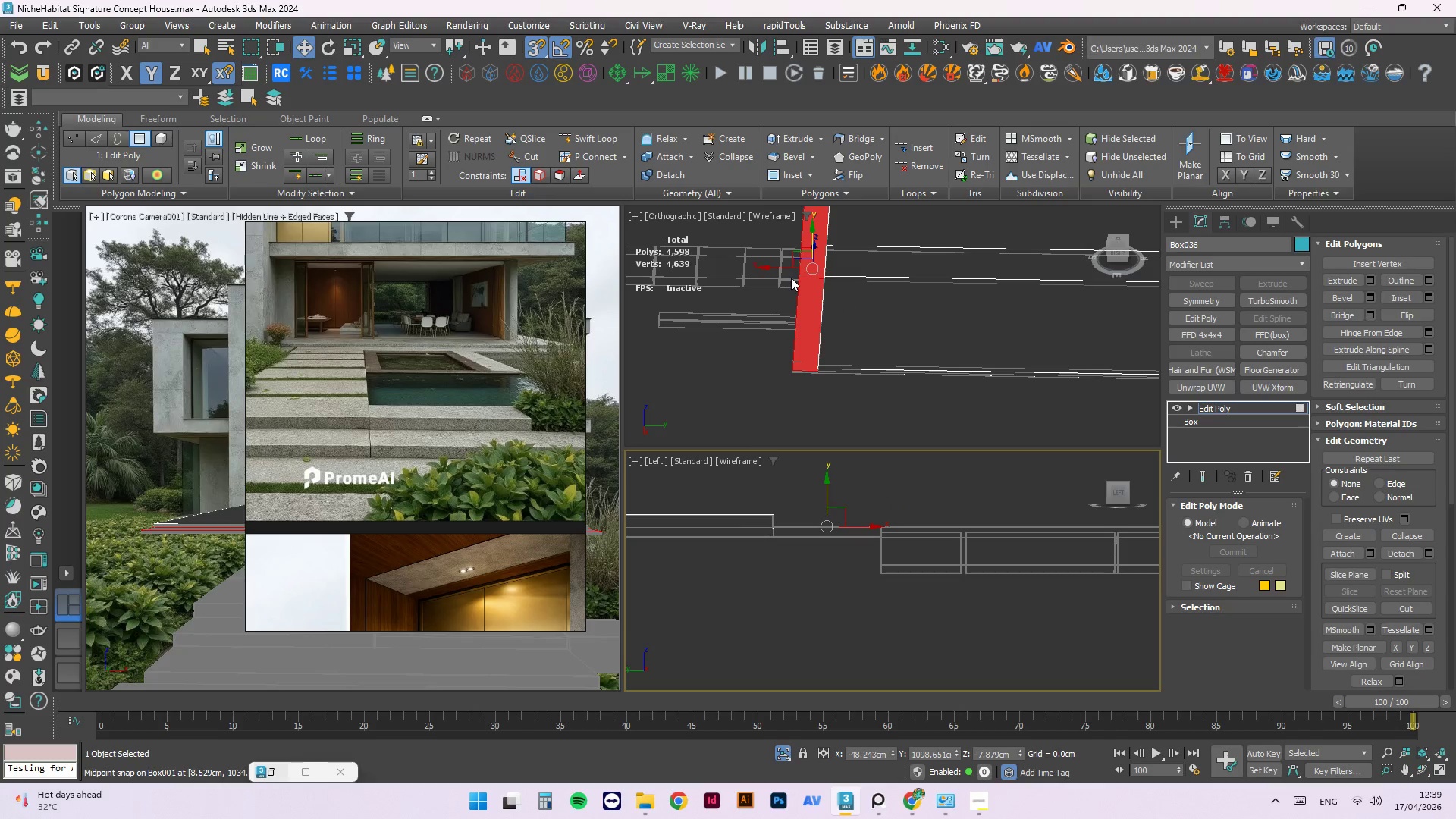 
scroll: coordinate [959, 507], scroll_direction: up, amount: 5.0
 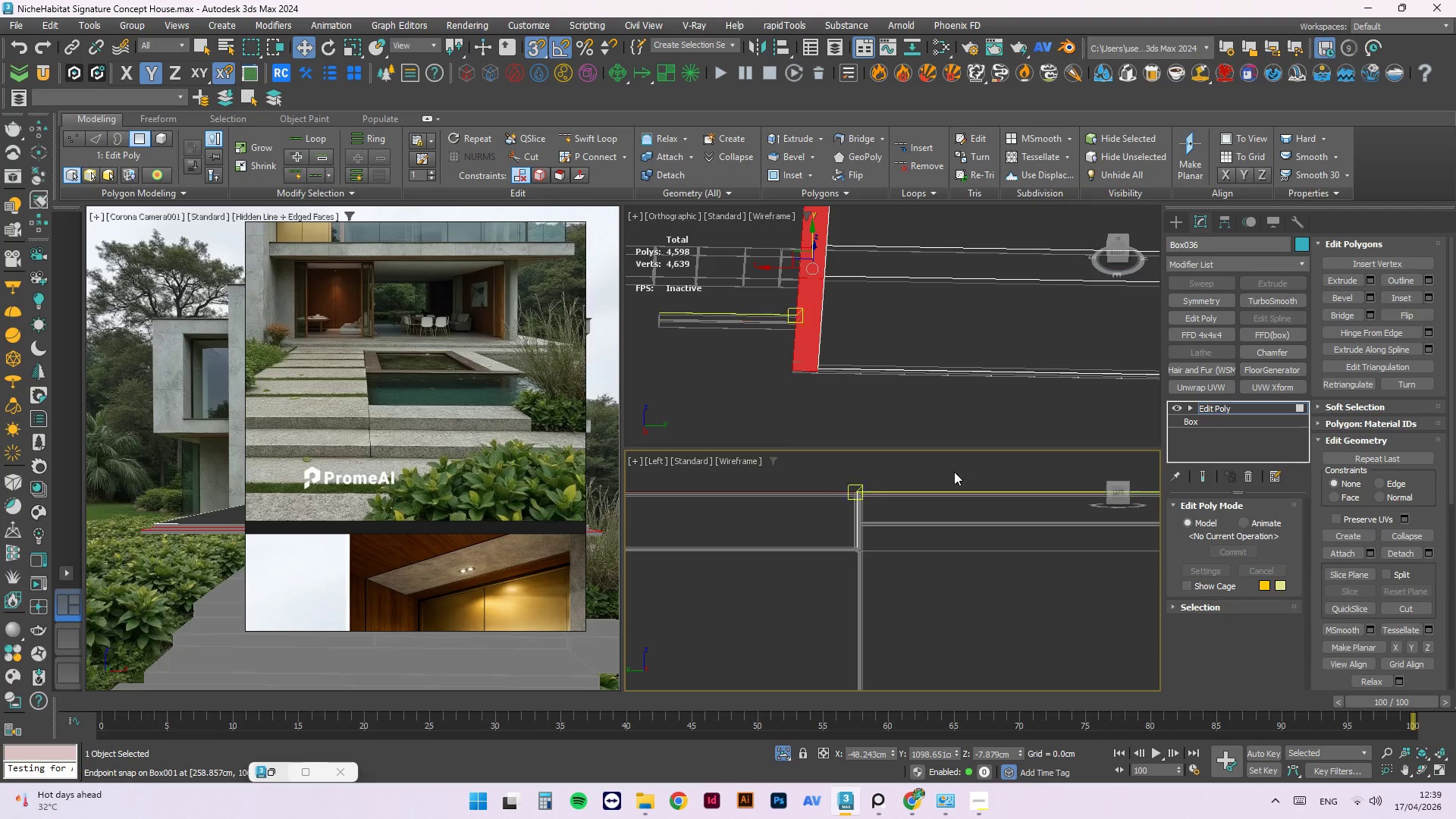 
left_click([965, 455])
 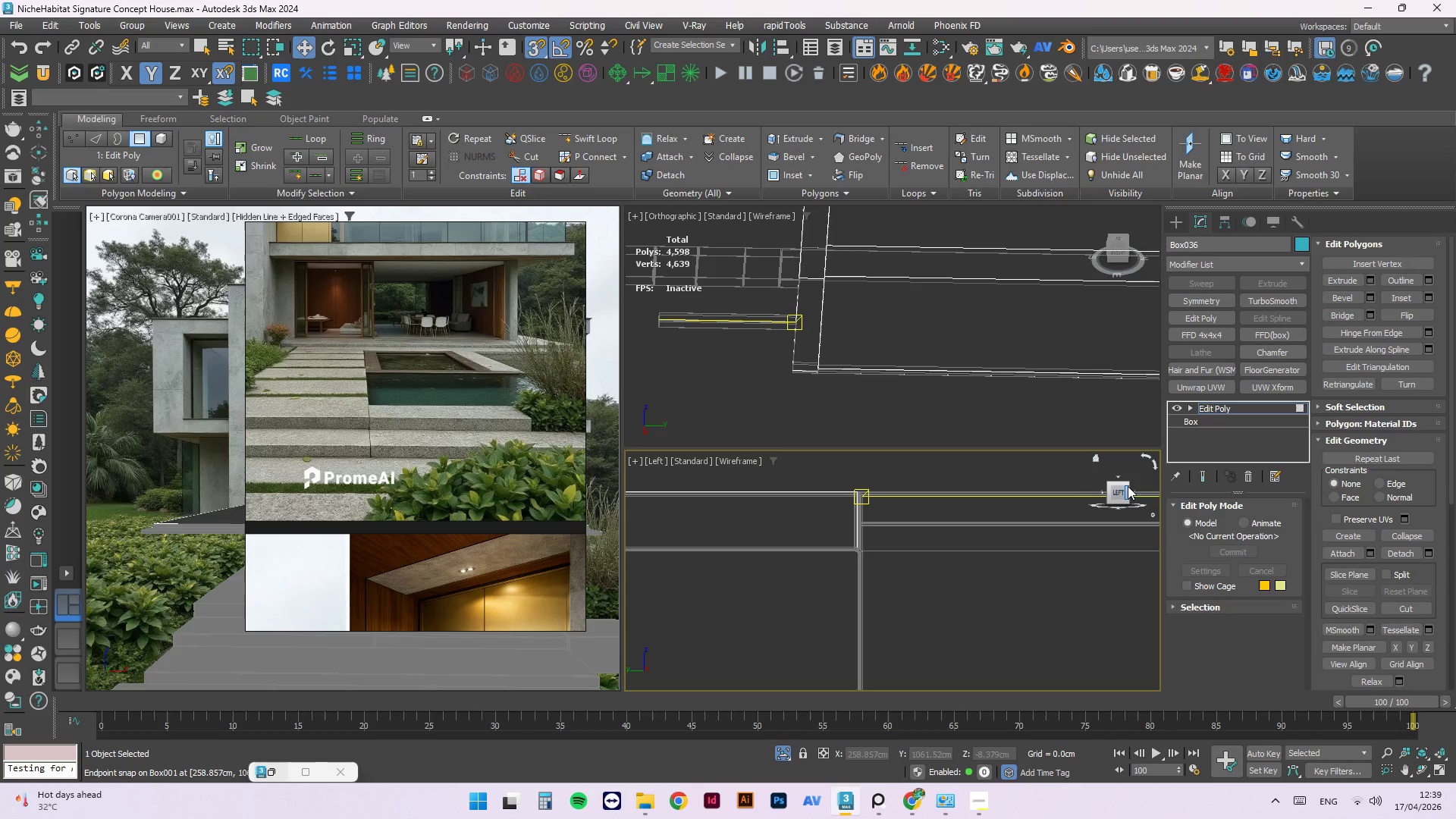 
left_click_drag(start_coordinate=[1128, 484], to_coordinate=[1112, 491])
 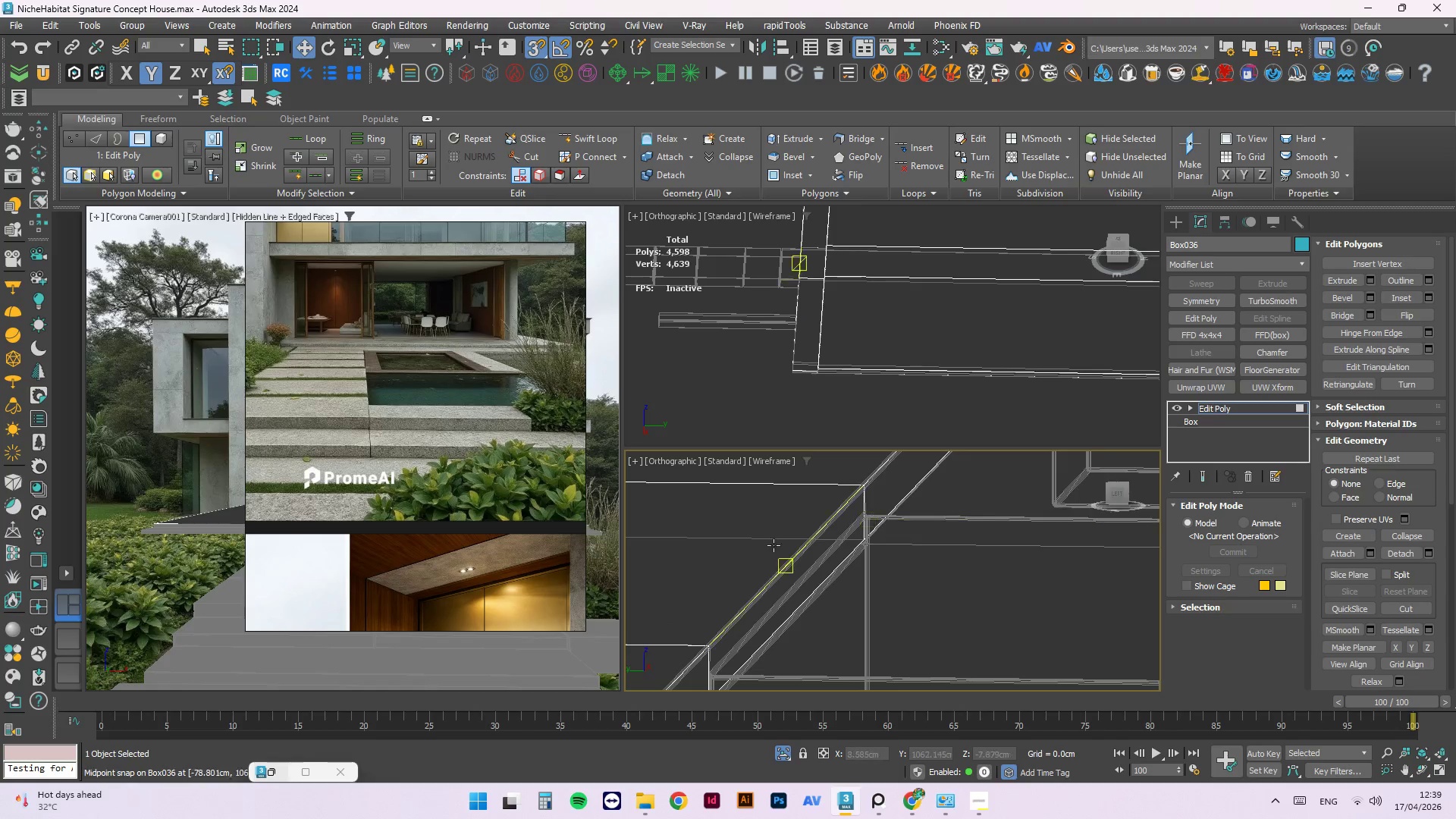 
scroll: coordinate [761, 548], scroll_direction: down, amount: 7.0
 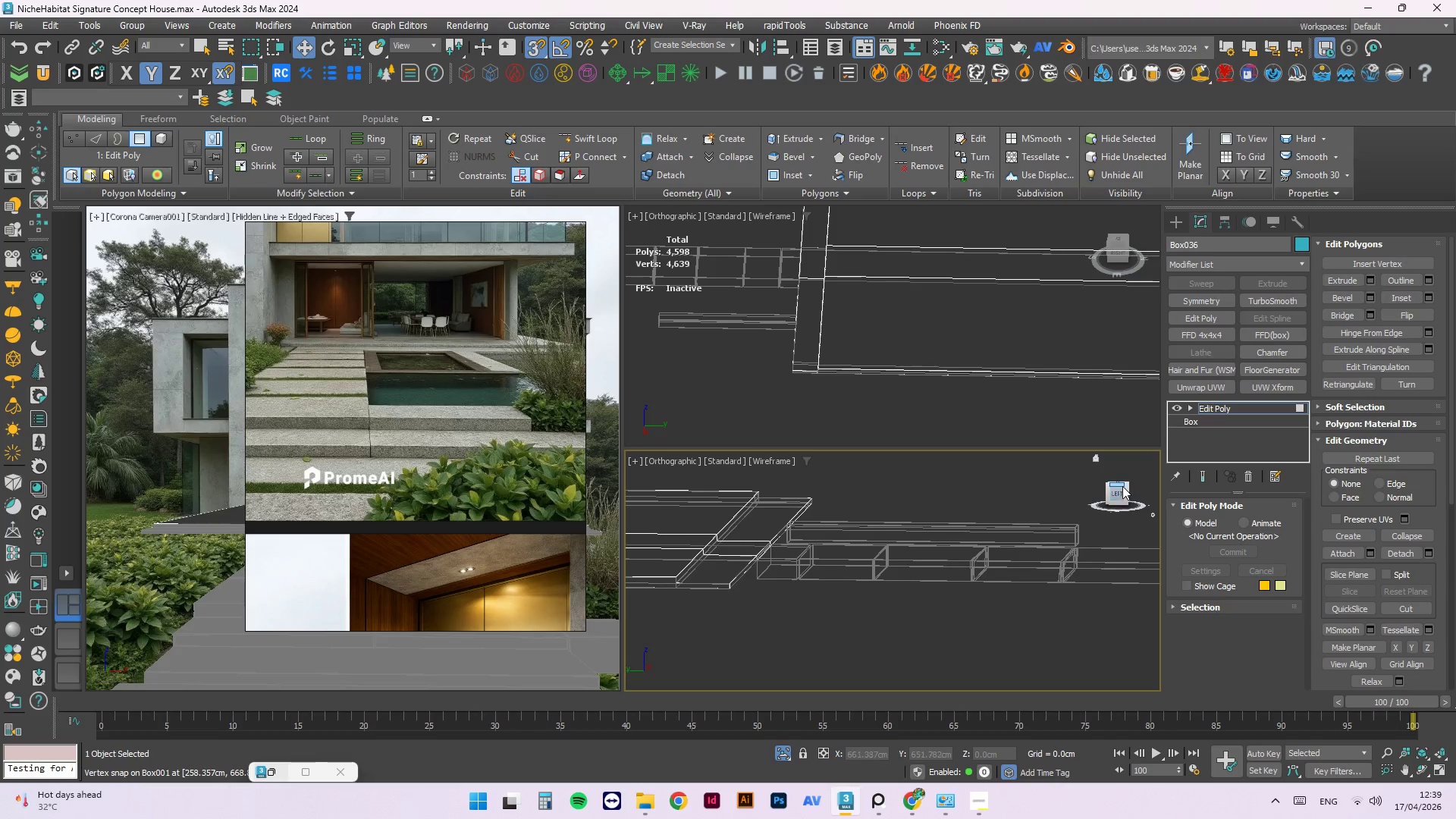 
left_click_drag(start_coordinate=[1126, 483], to_coordinate=[1035, 487])
 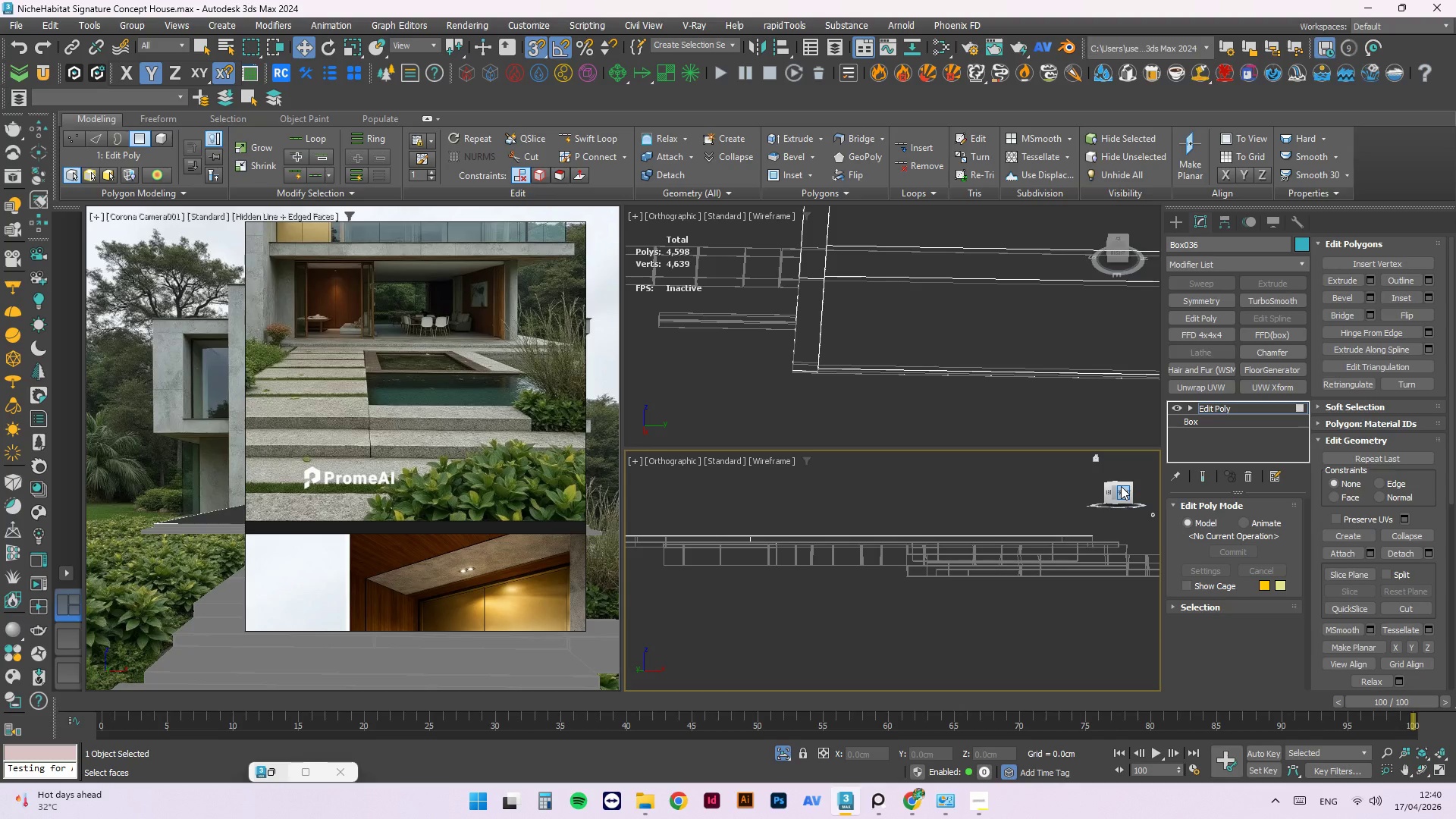 
wait(39.78)
 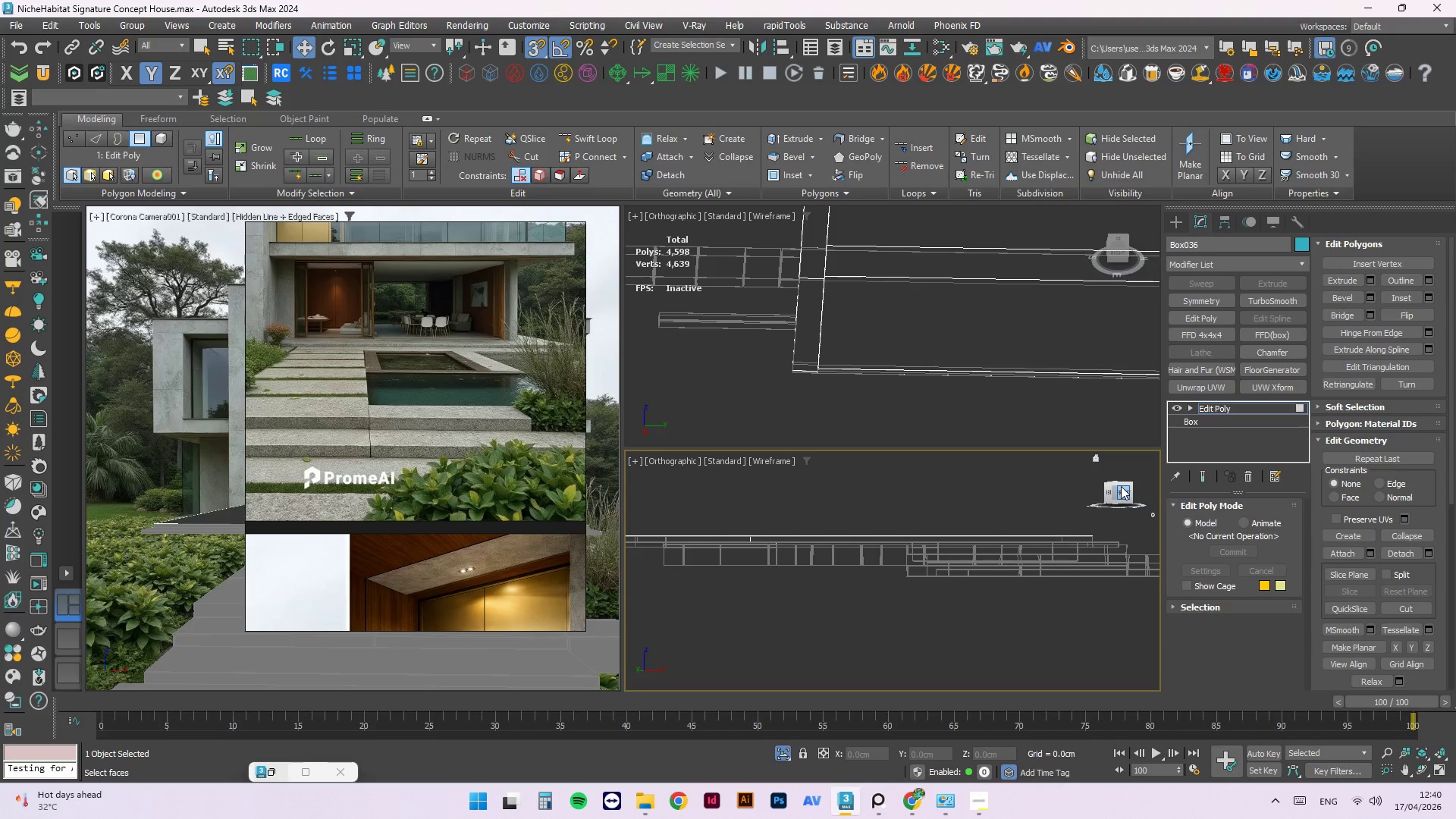 
scroll: coordinate [401, 438], scroll_direction: up, amount: 3.0
 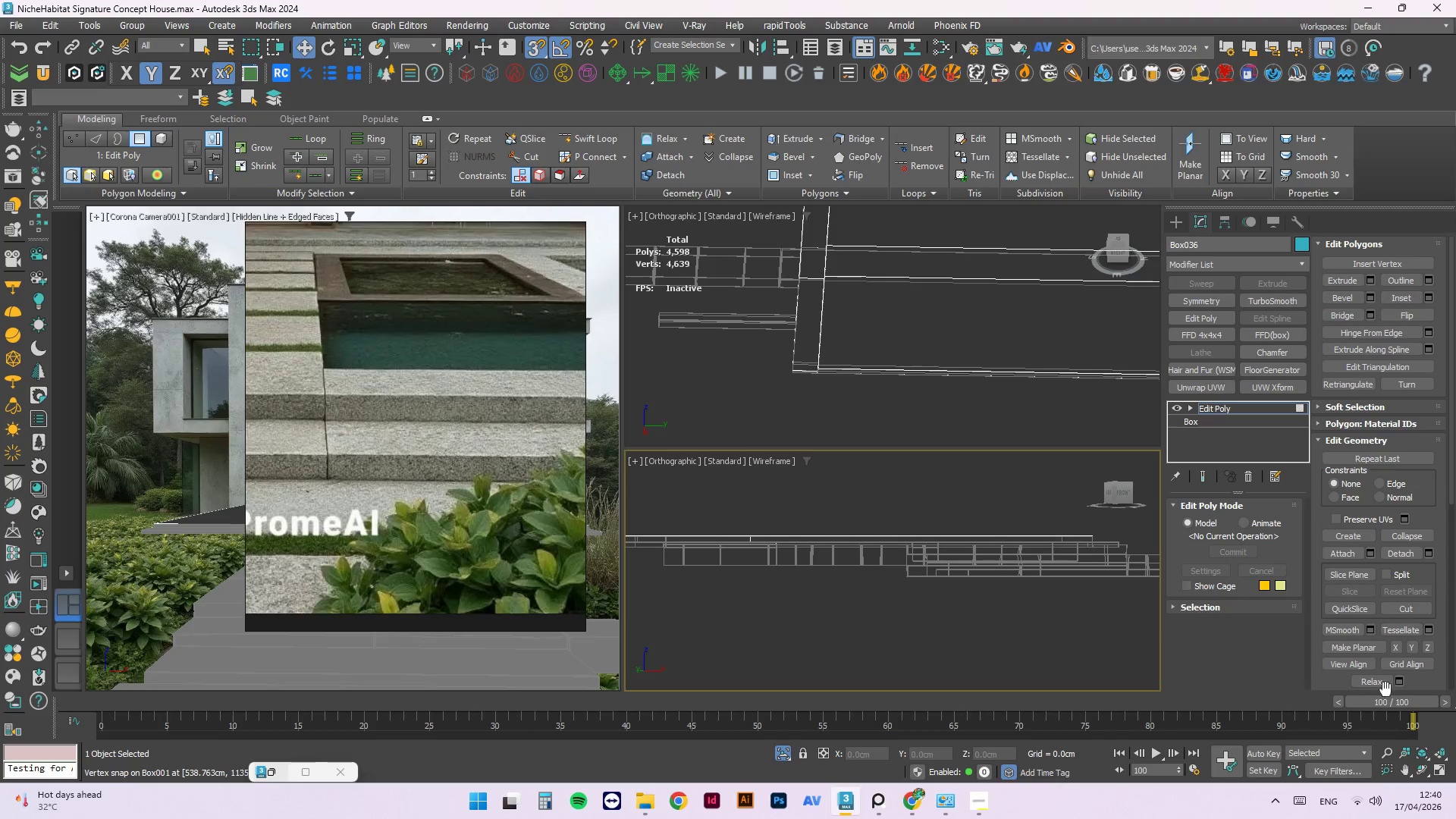 
left_click([979, 799])